 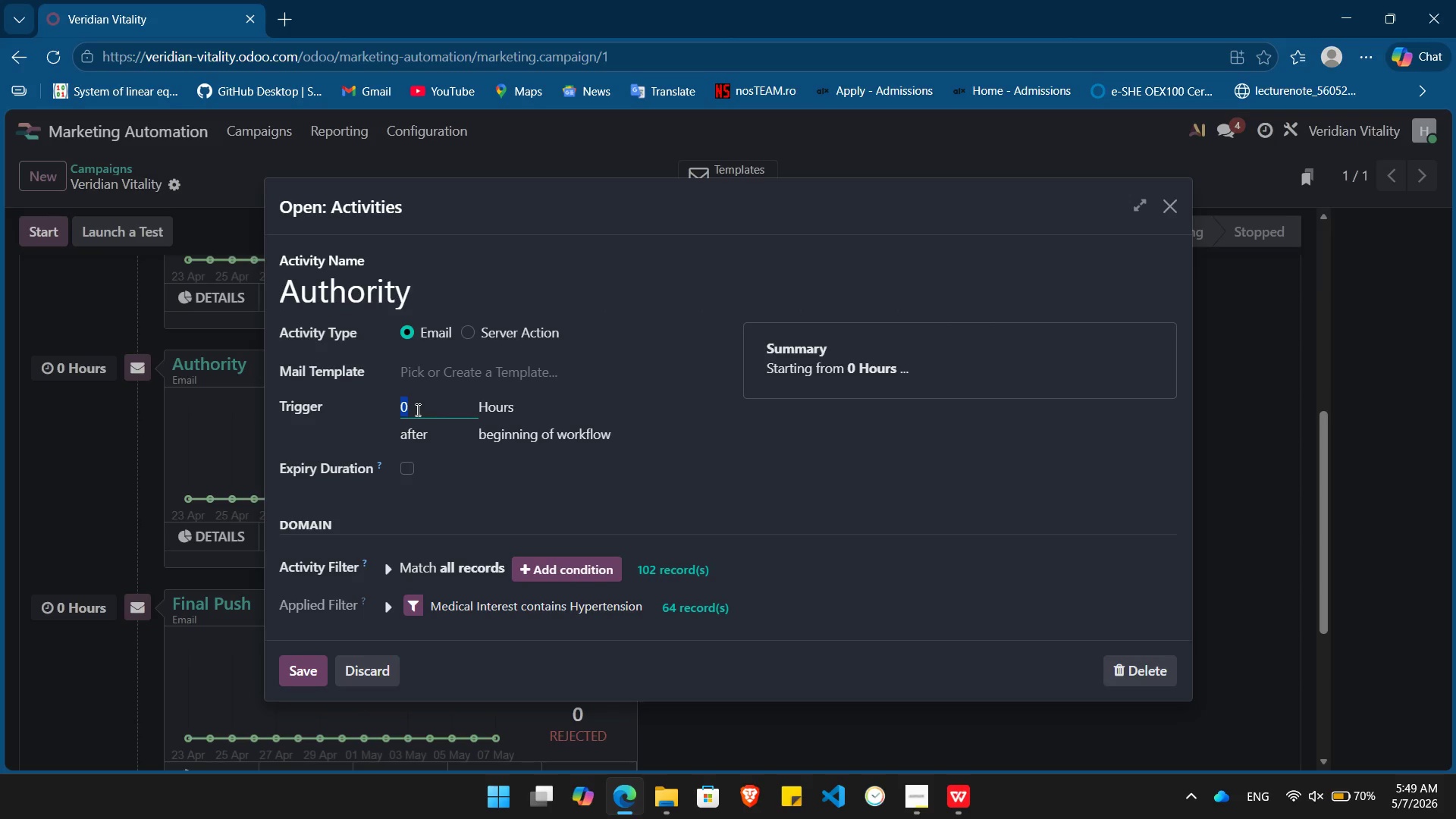 
key(Numpad2)
 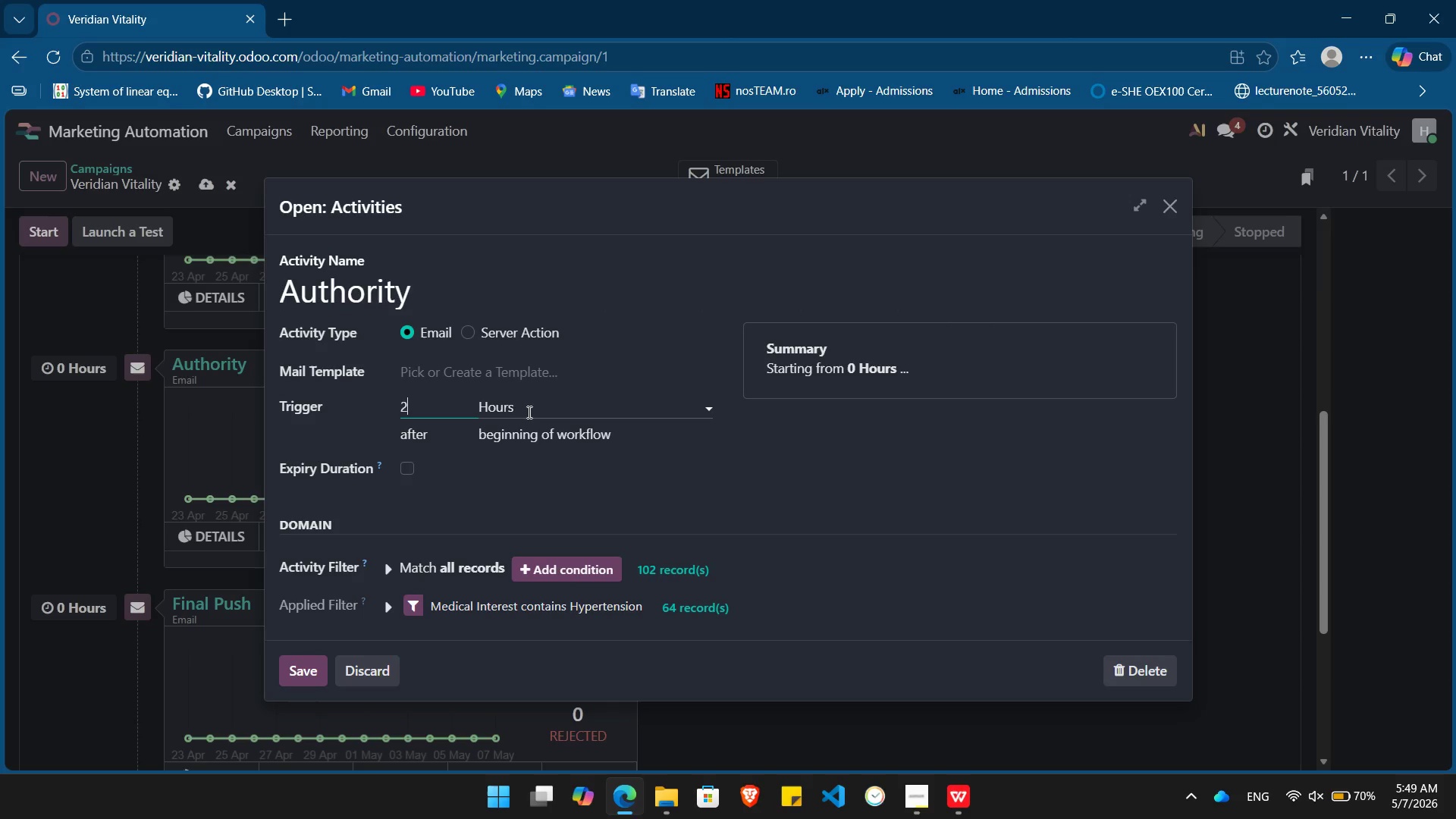 
left_click([532, 412])
 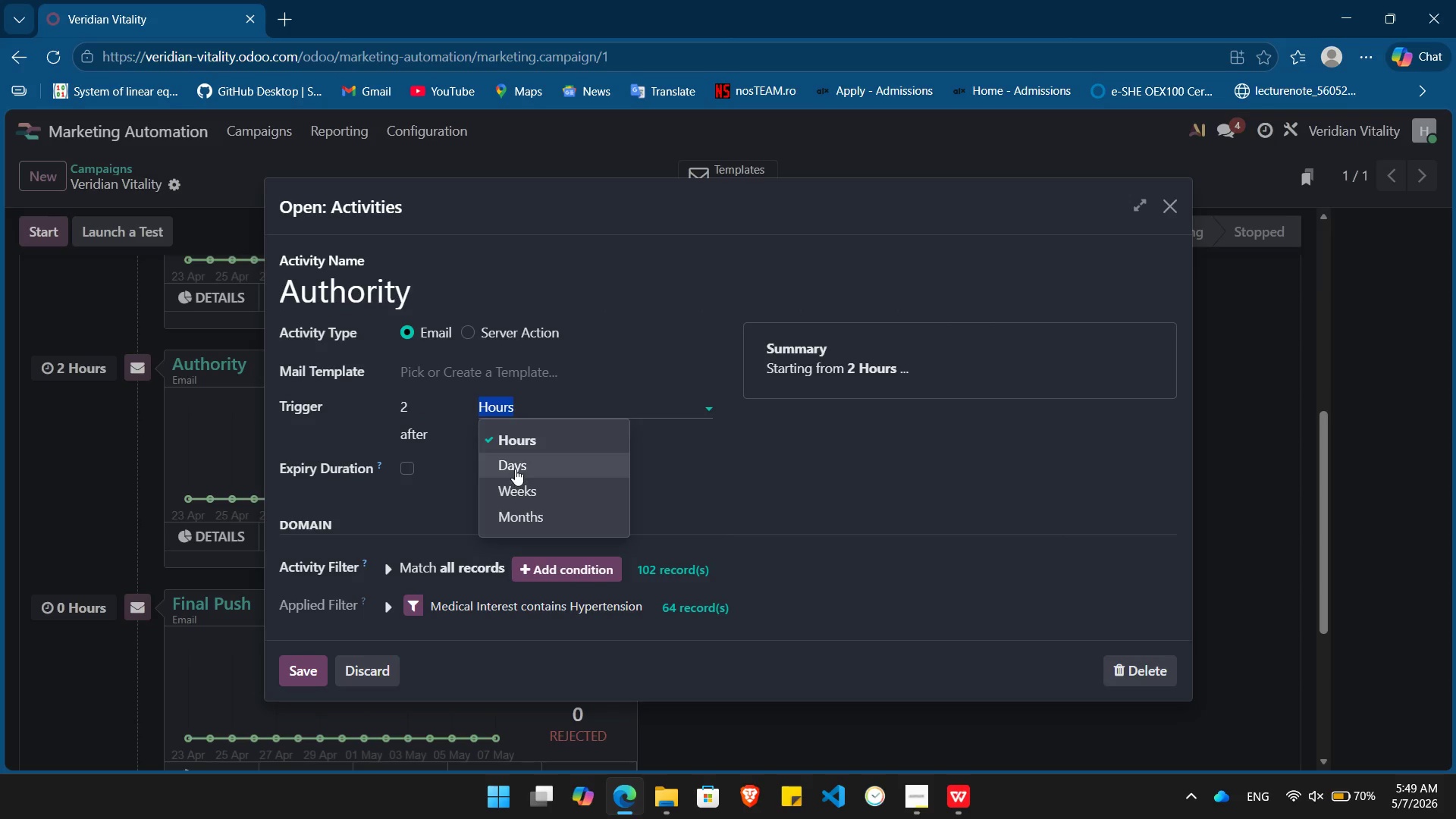 
left_click([515, 466])
 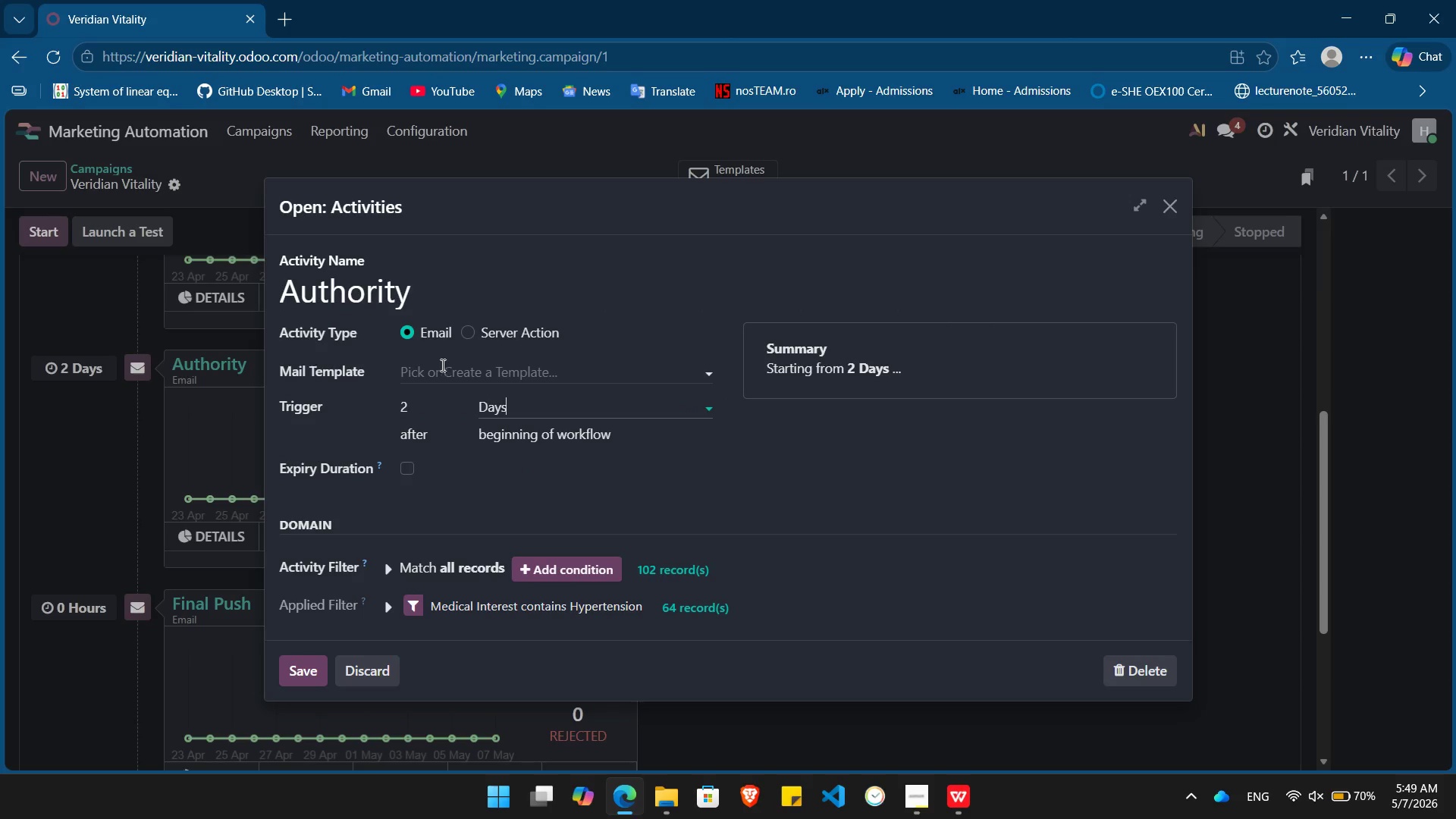 
left_click([435, 371])
 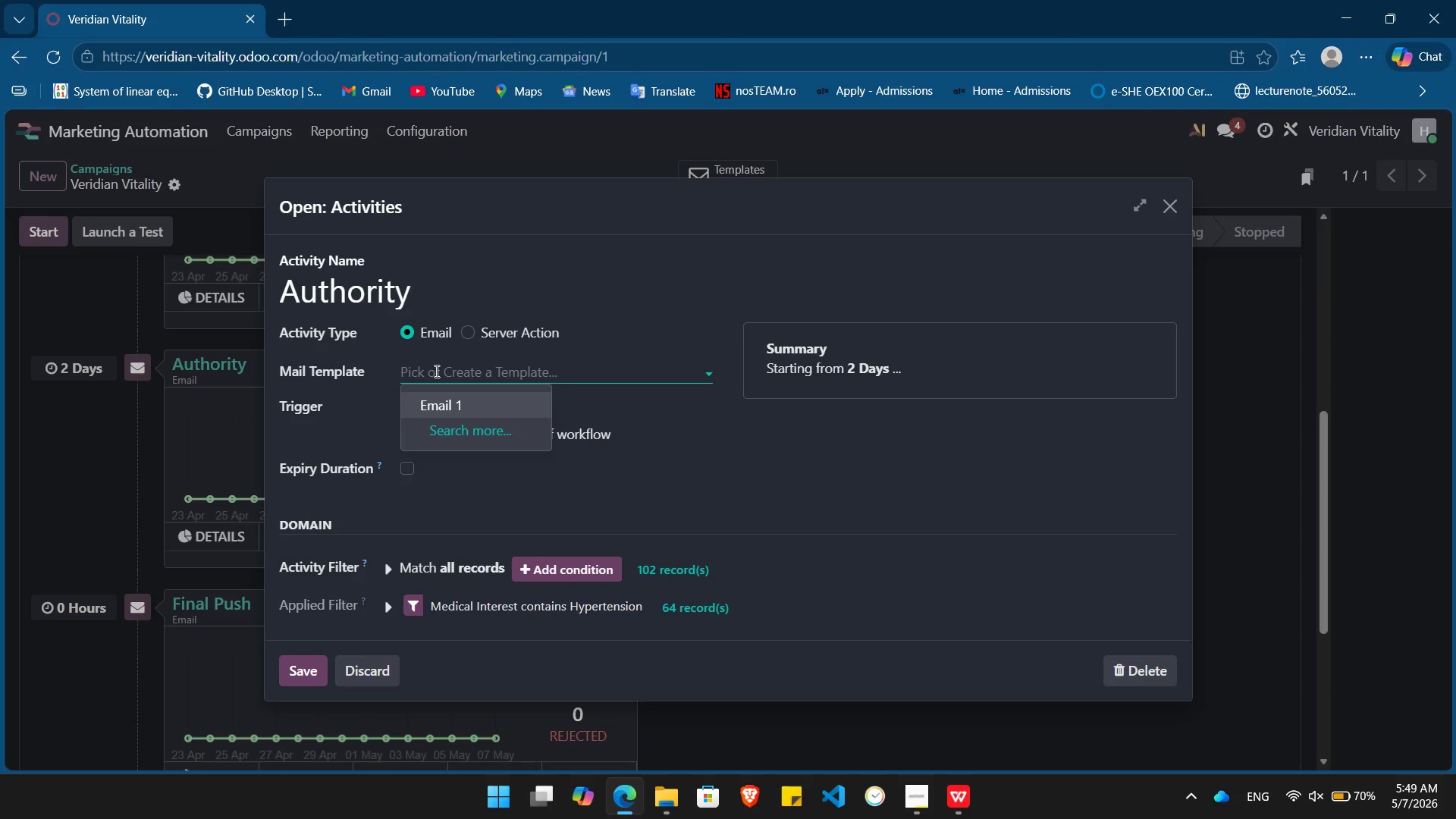 
type(Email 2)
 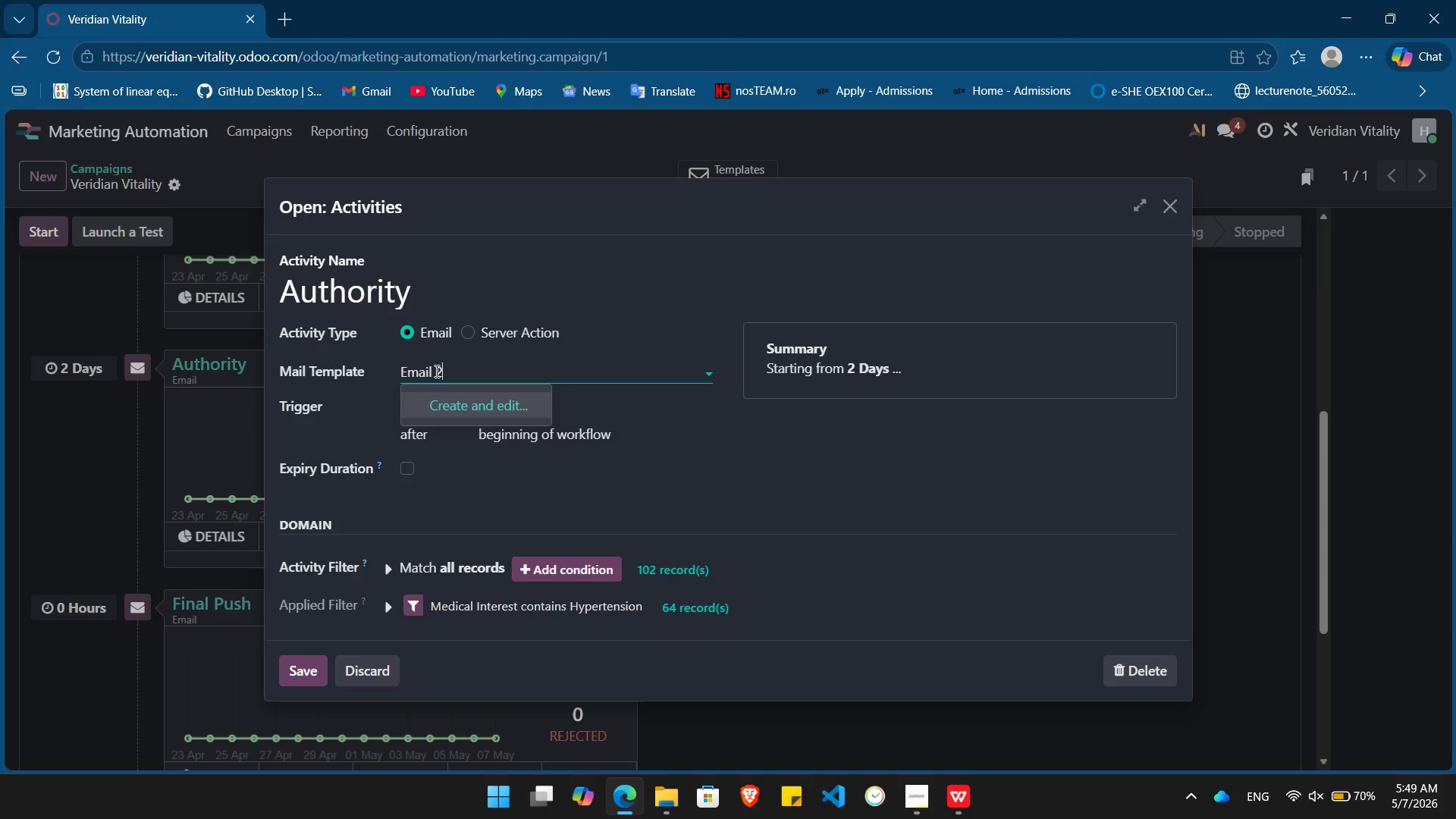 
key(Enter)
 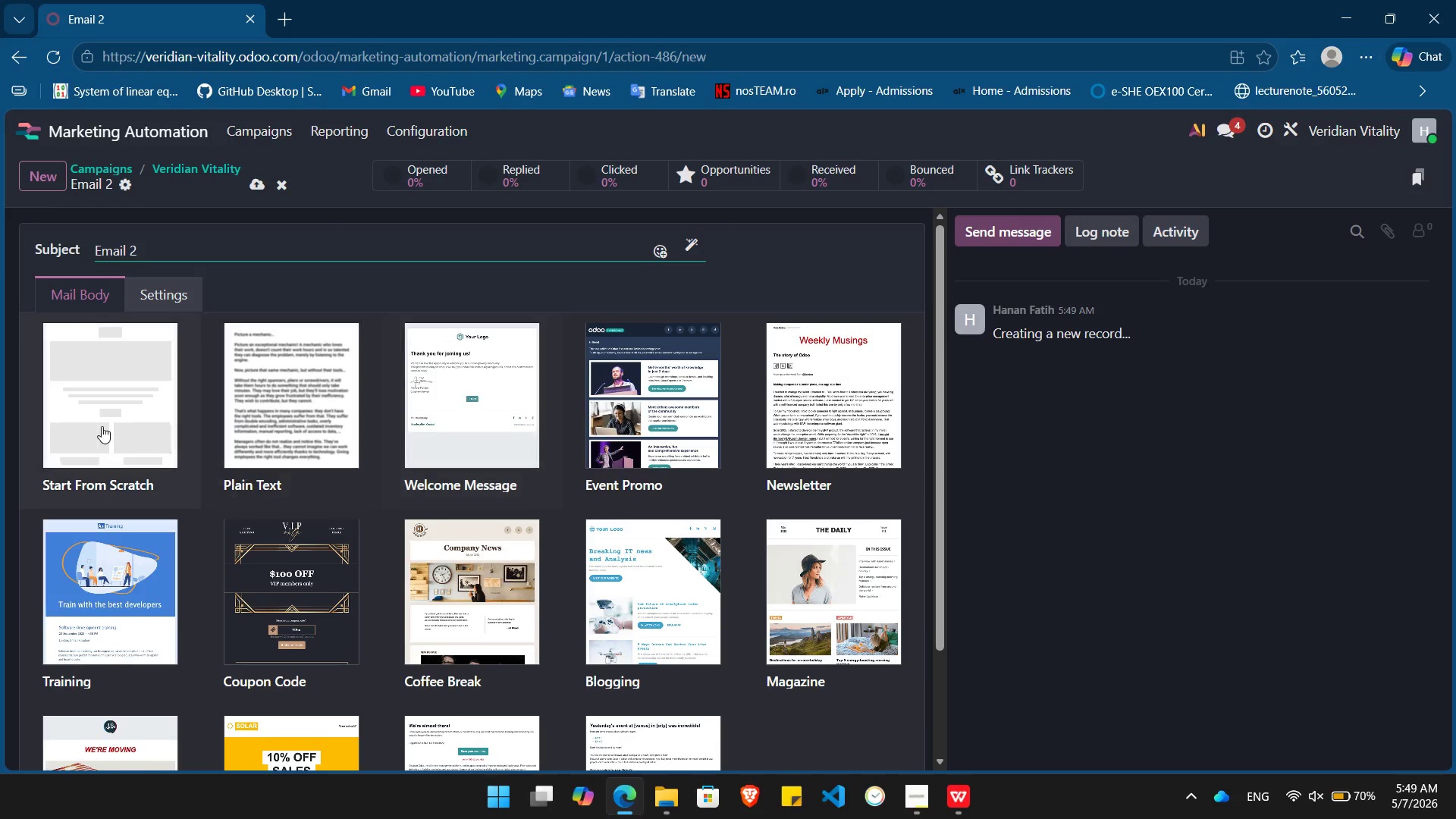 
left_click([104, 423])
 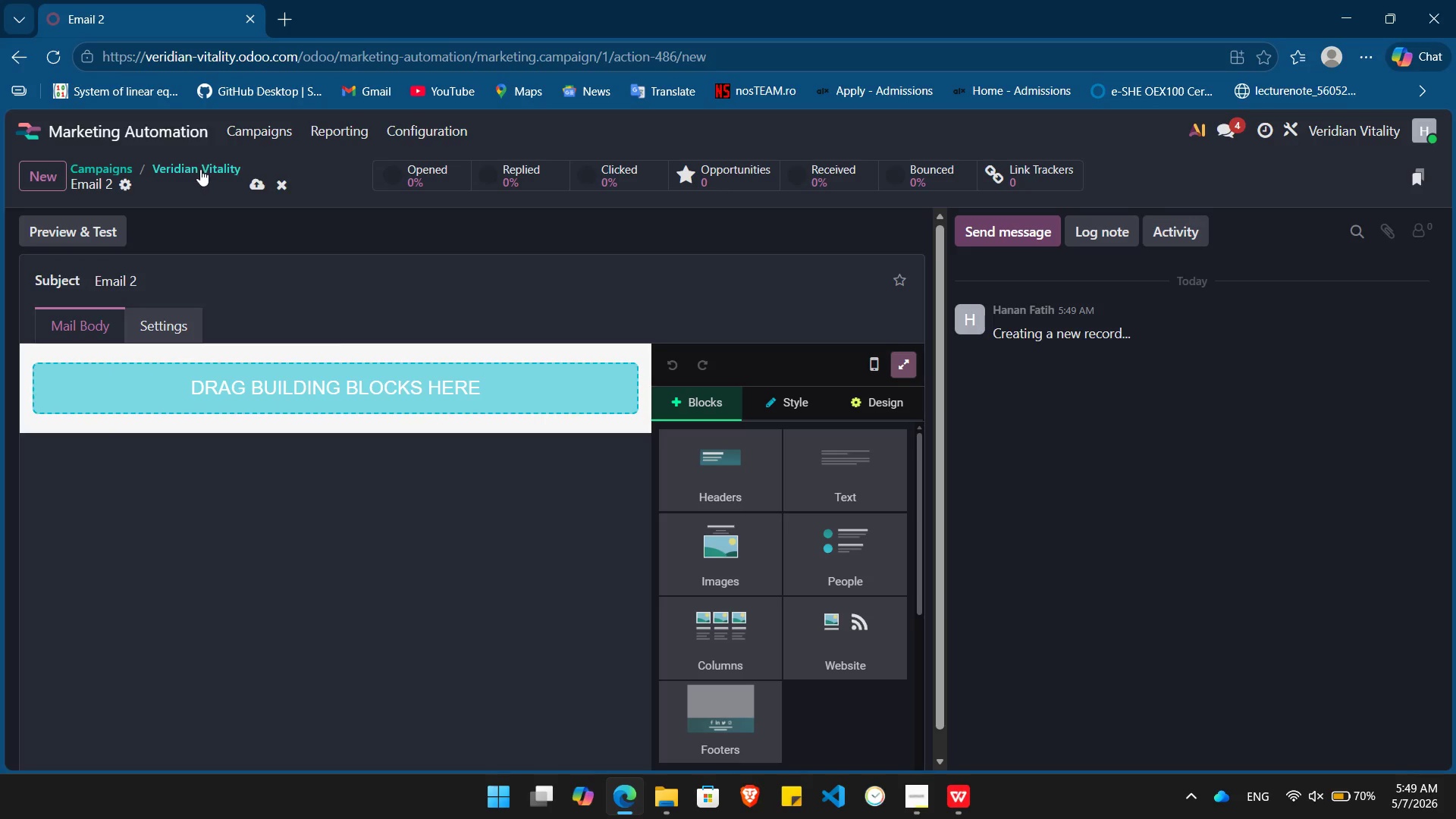 
left_click([202, 168])
 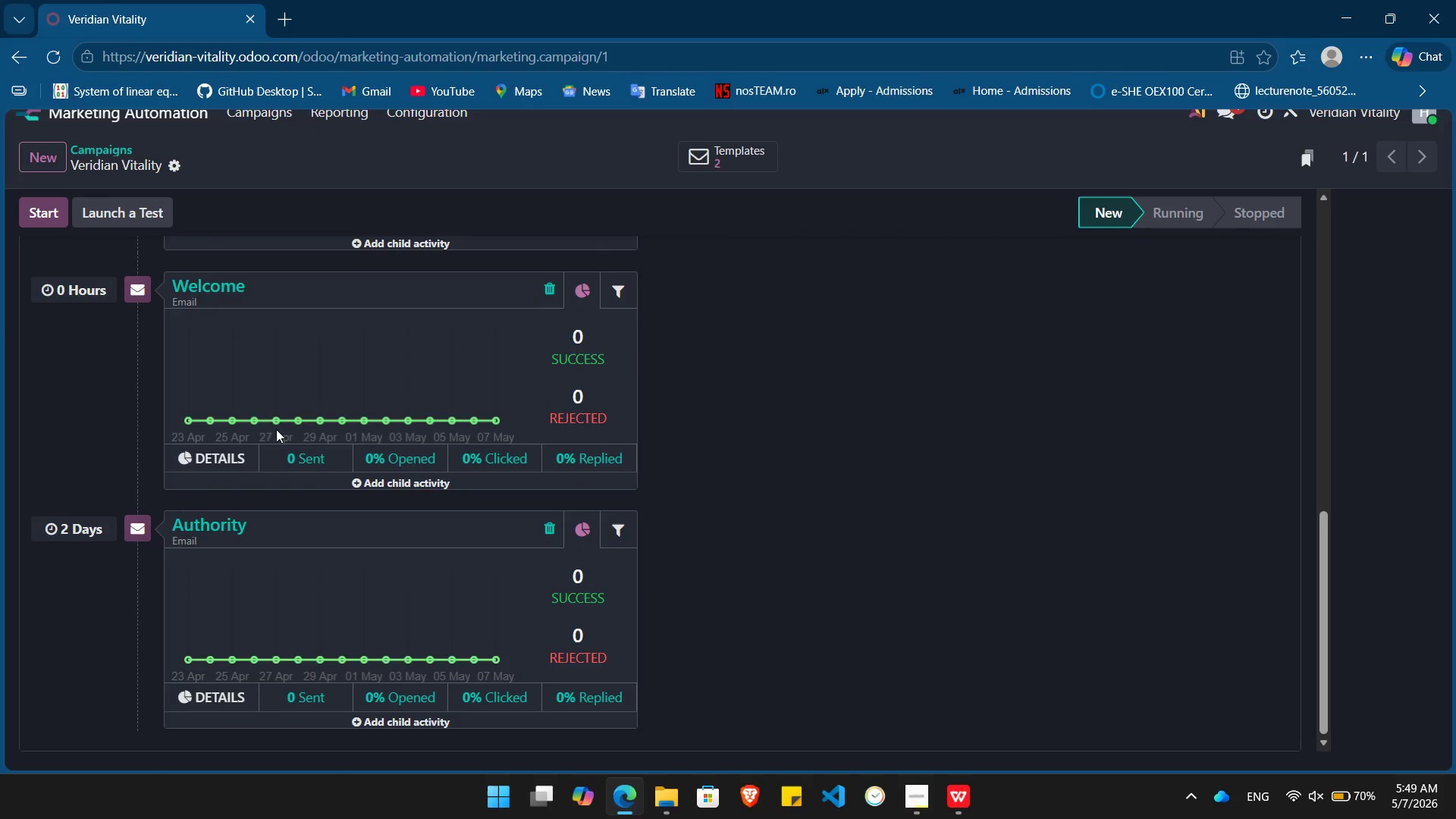 
wait(6.53)
 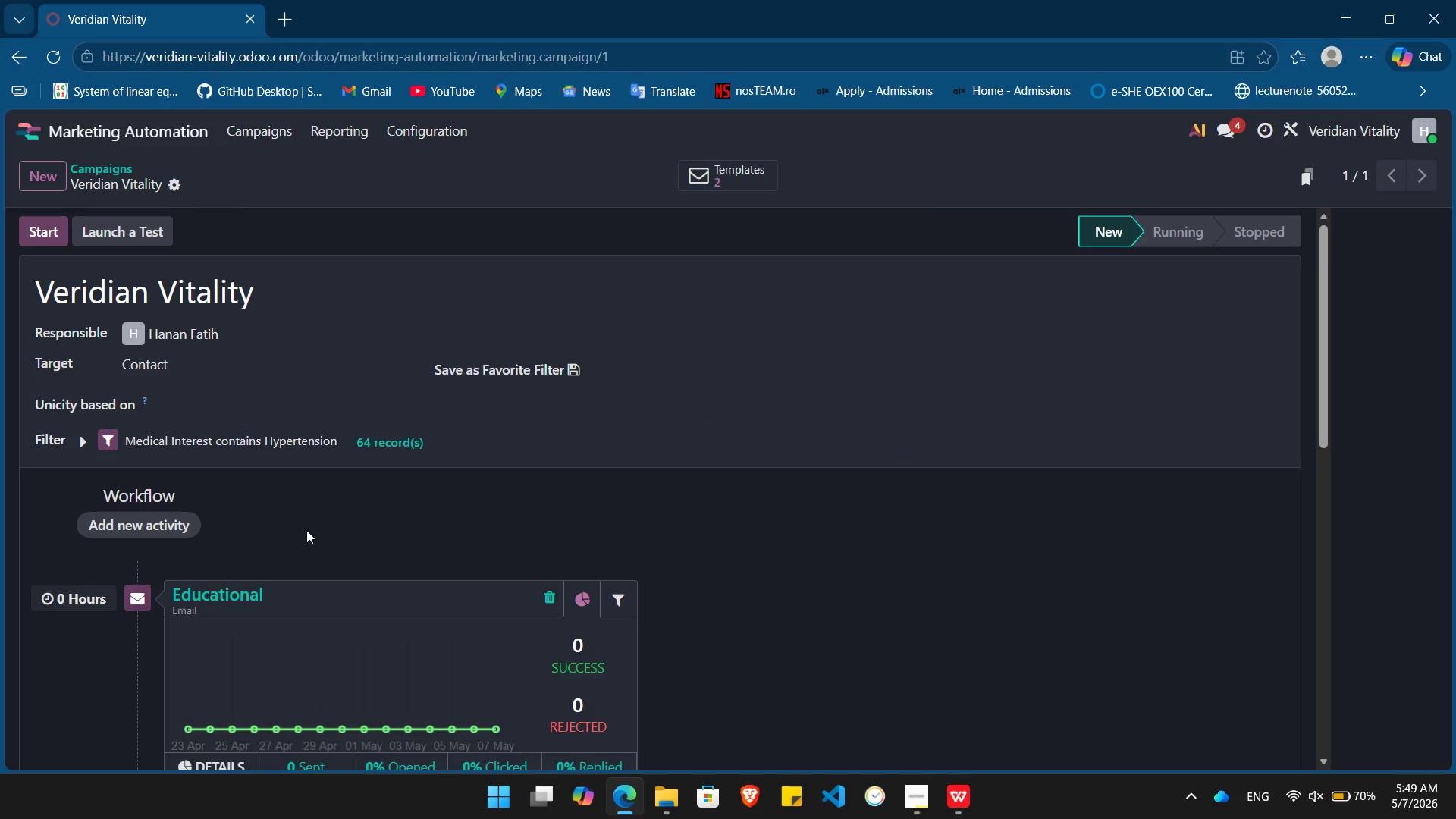 
left_click([212, 550])
 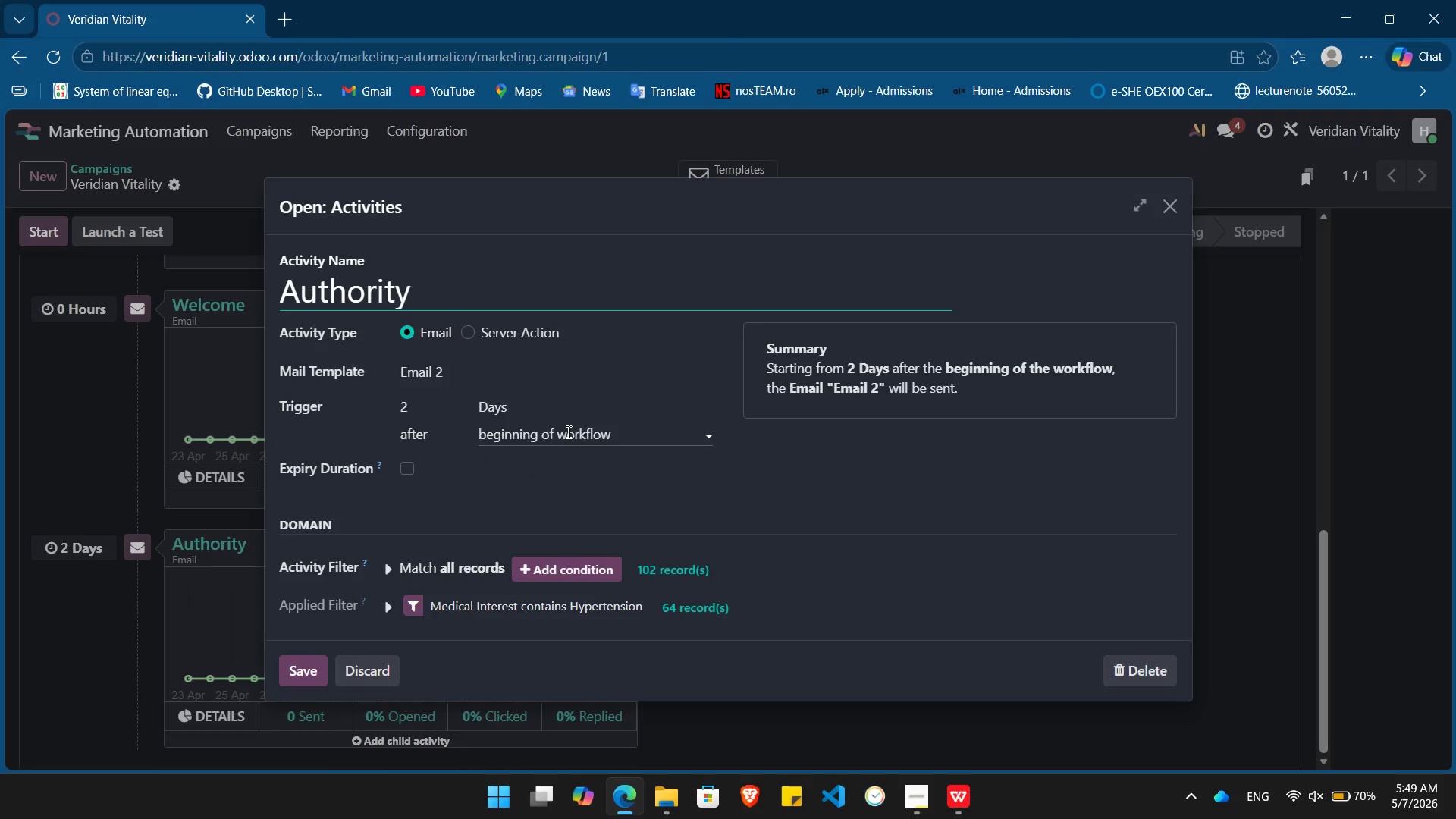 
left_click([566, 431])
 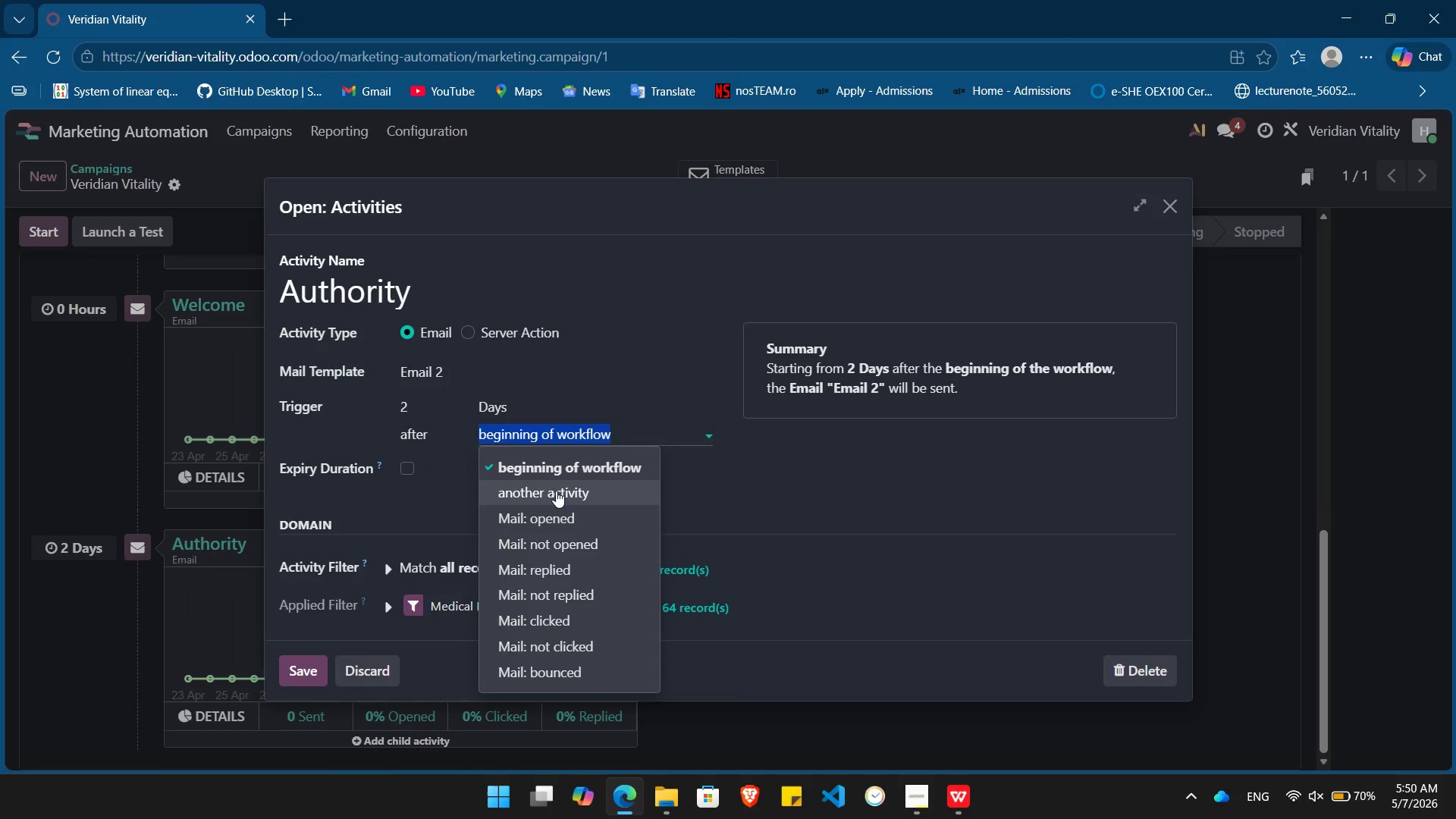 
left_click([556, 493])
 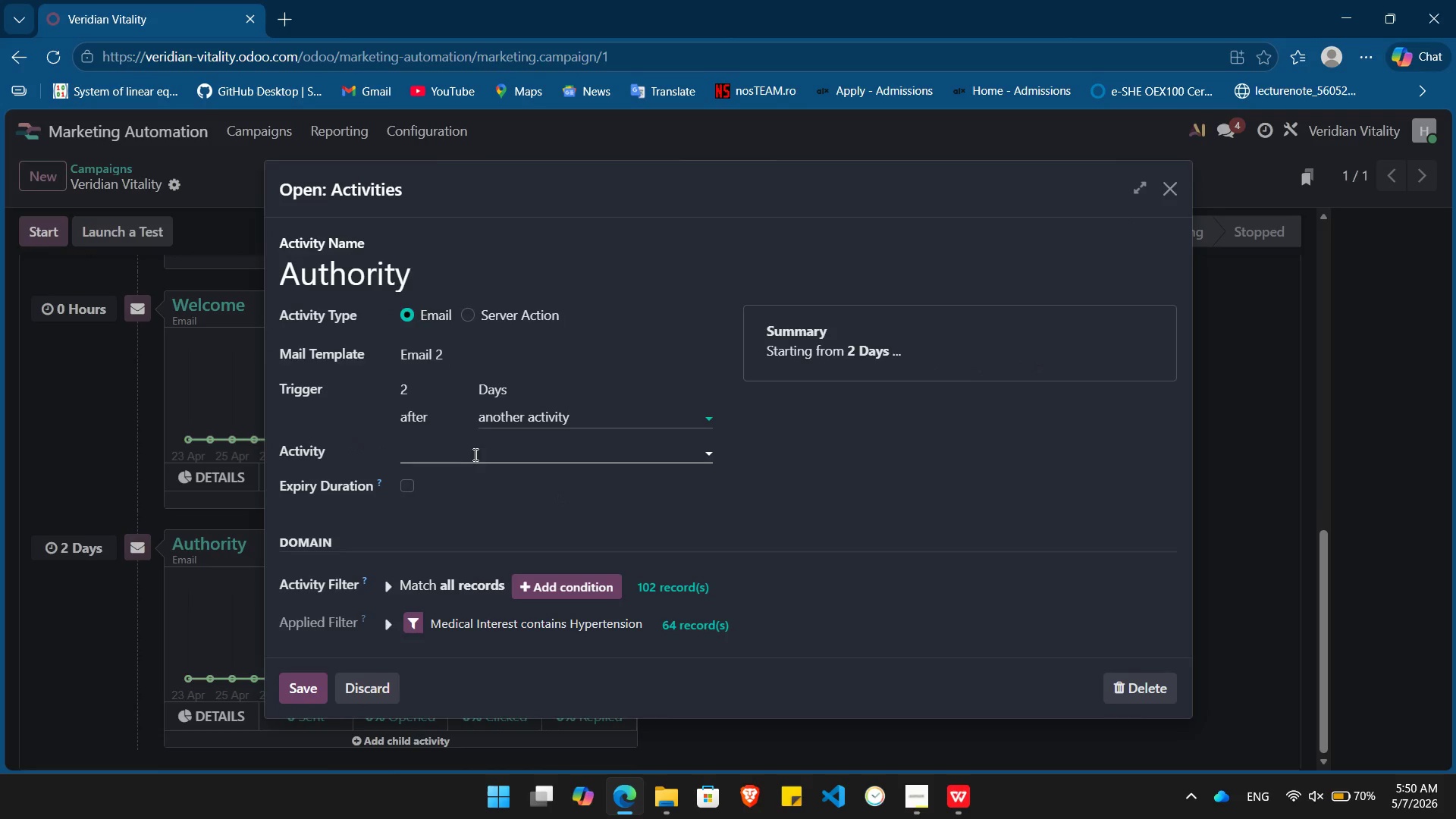 
left_click([474, 453])
 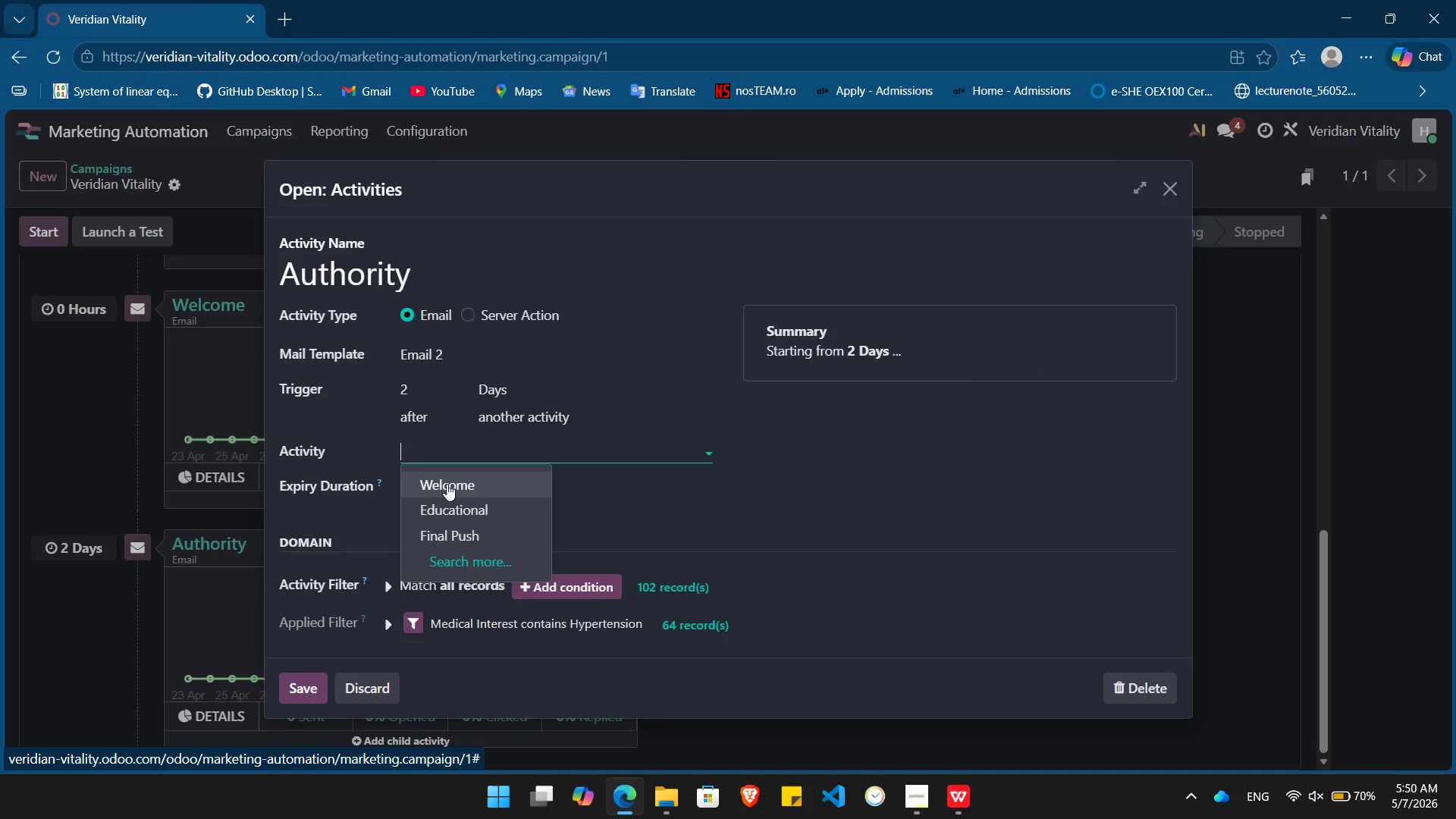 
left_click([442, 483])
 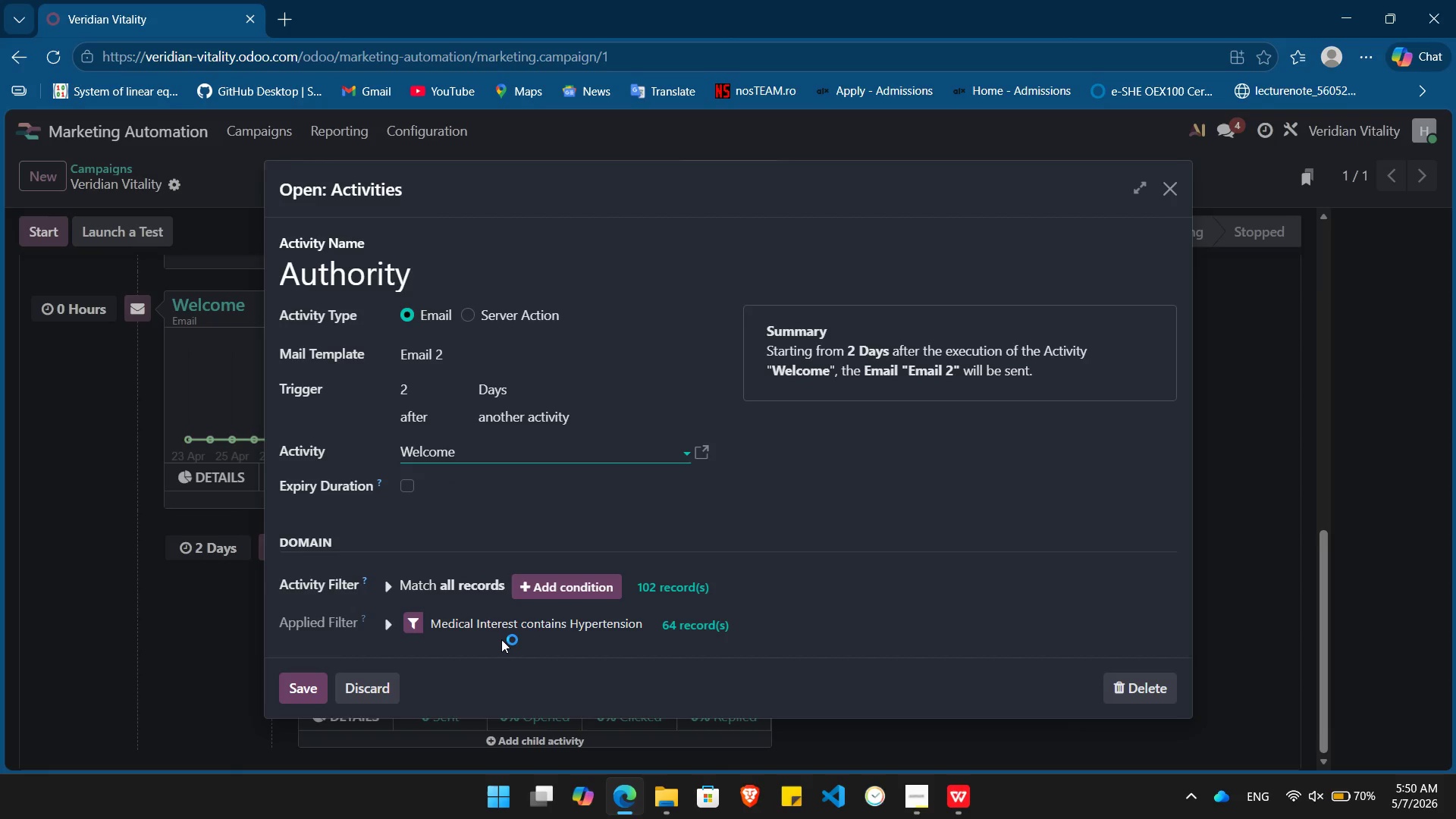 
left_click([313, 680])
 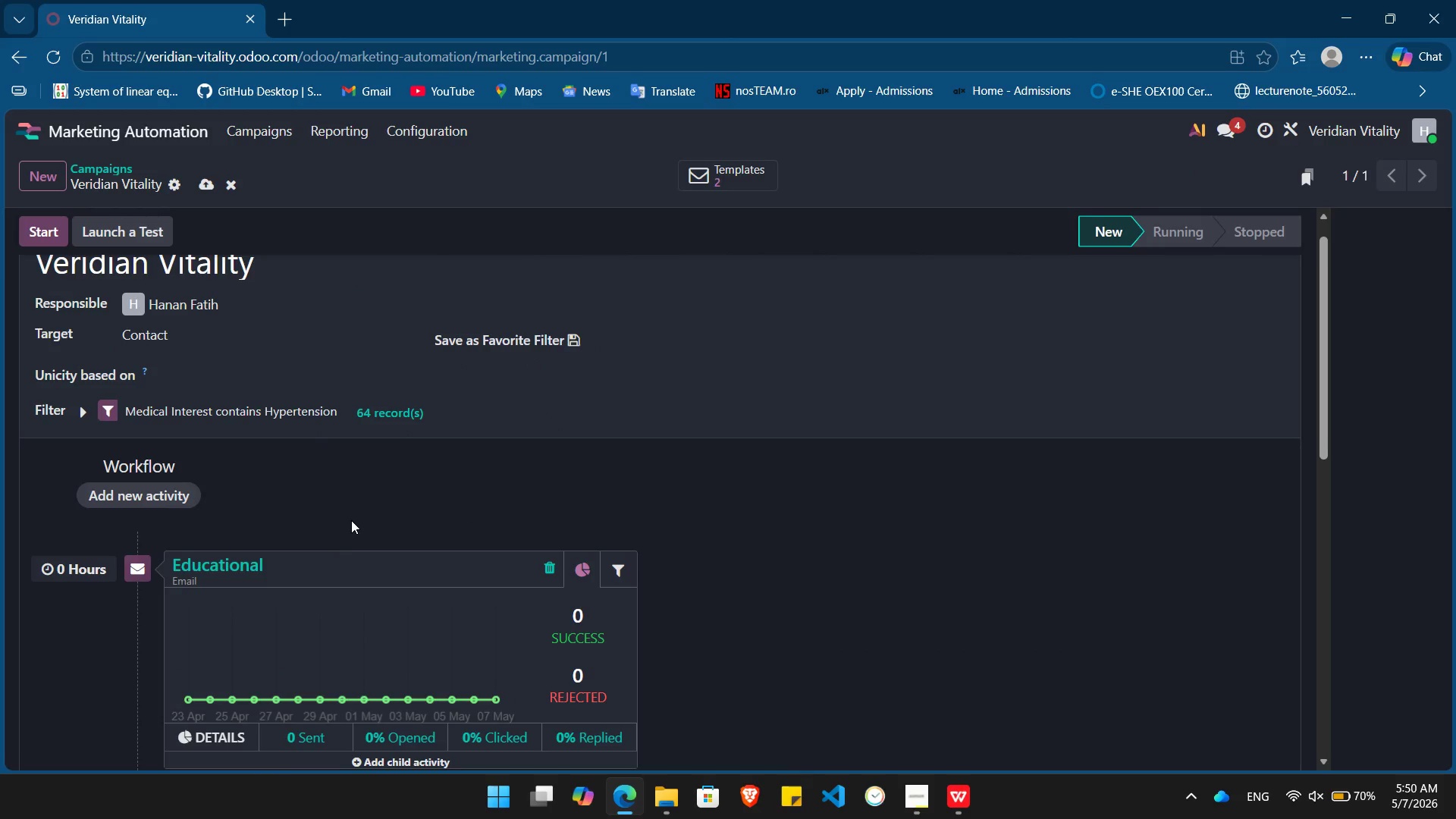 
left_click([211, 566])
 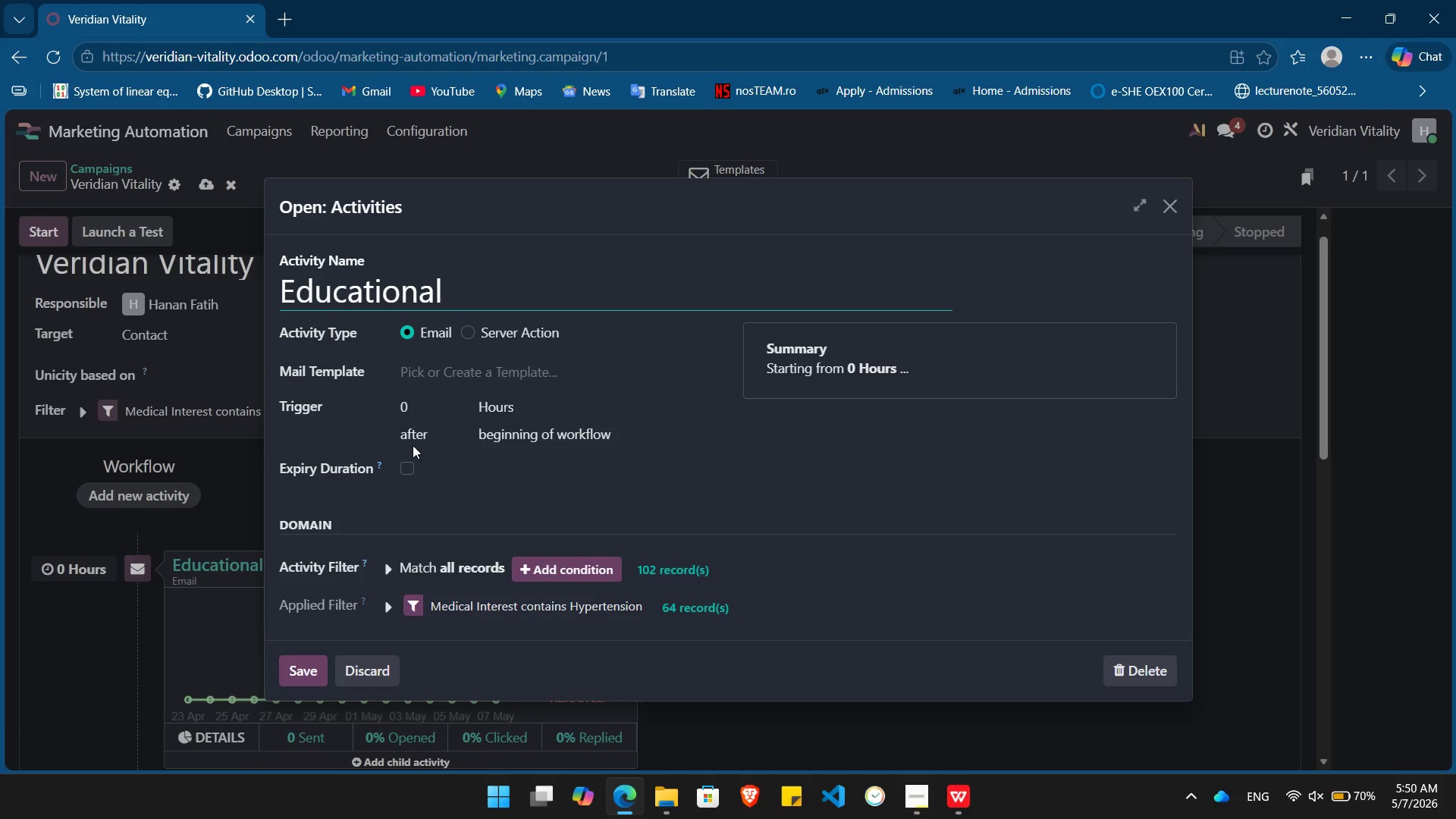 
left_click([425, 408])
 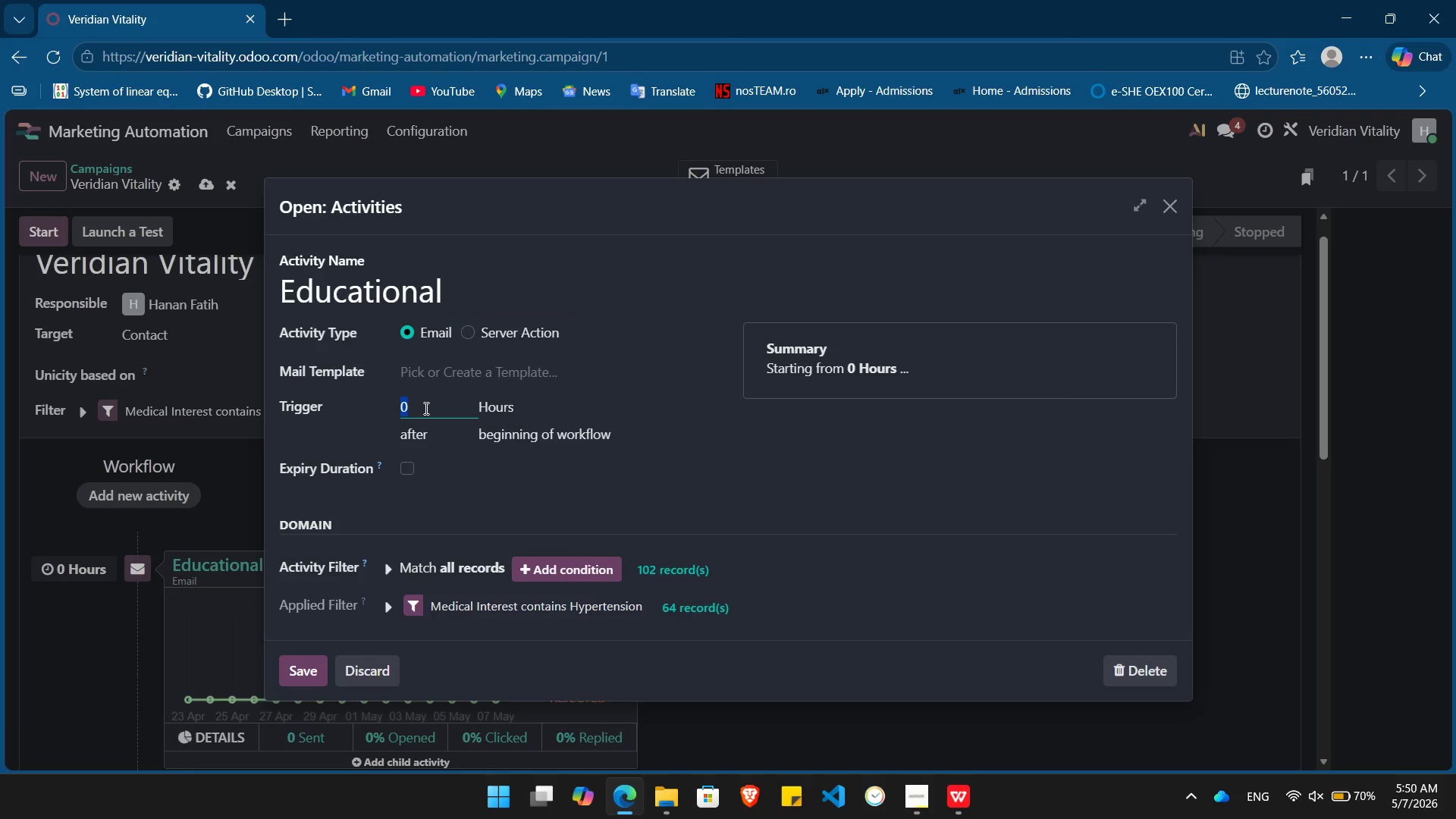 
key(Numpad4)
 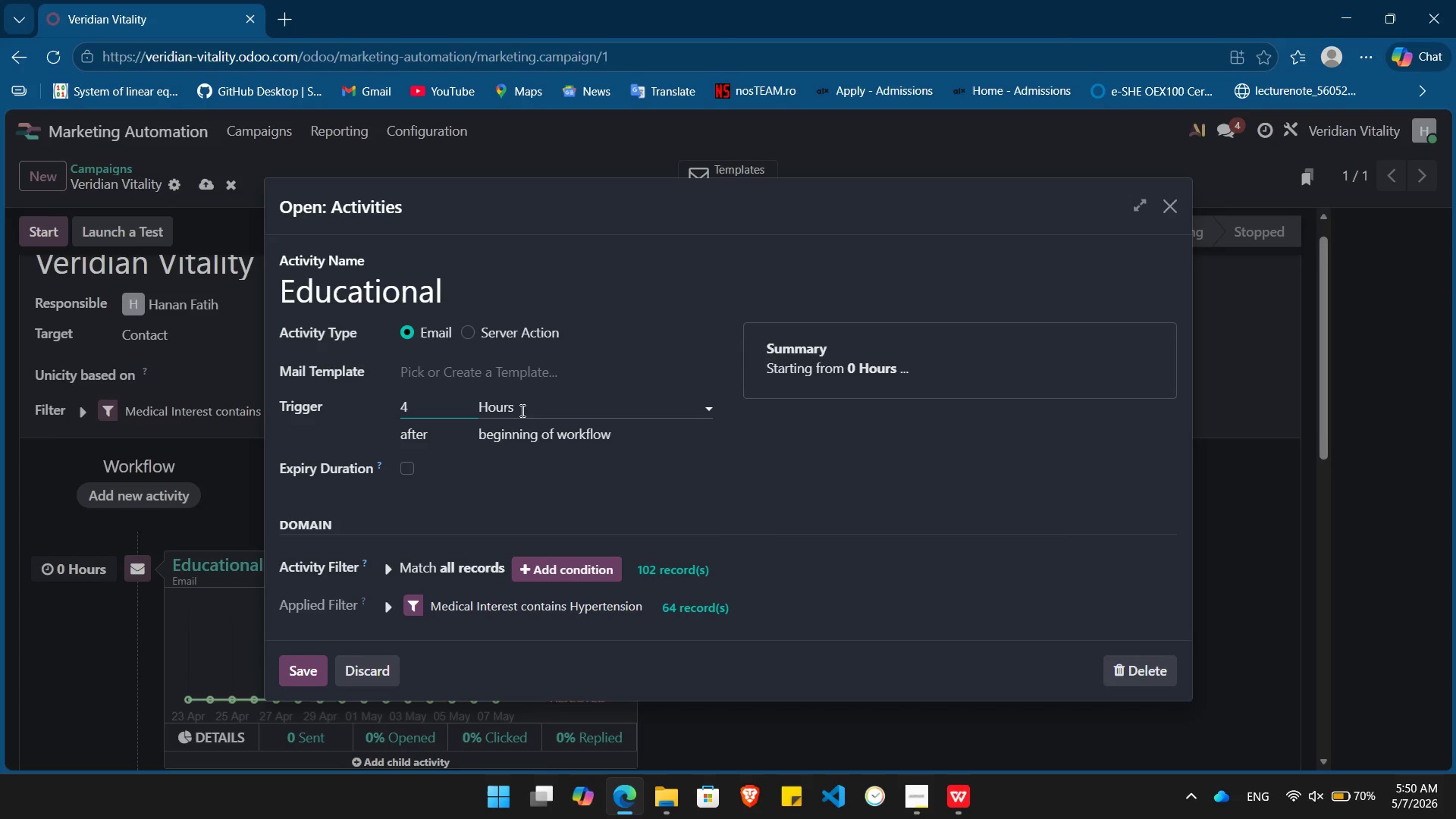 
left_click([521, 410])
 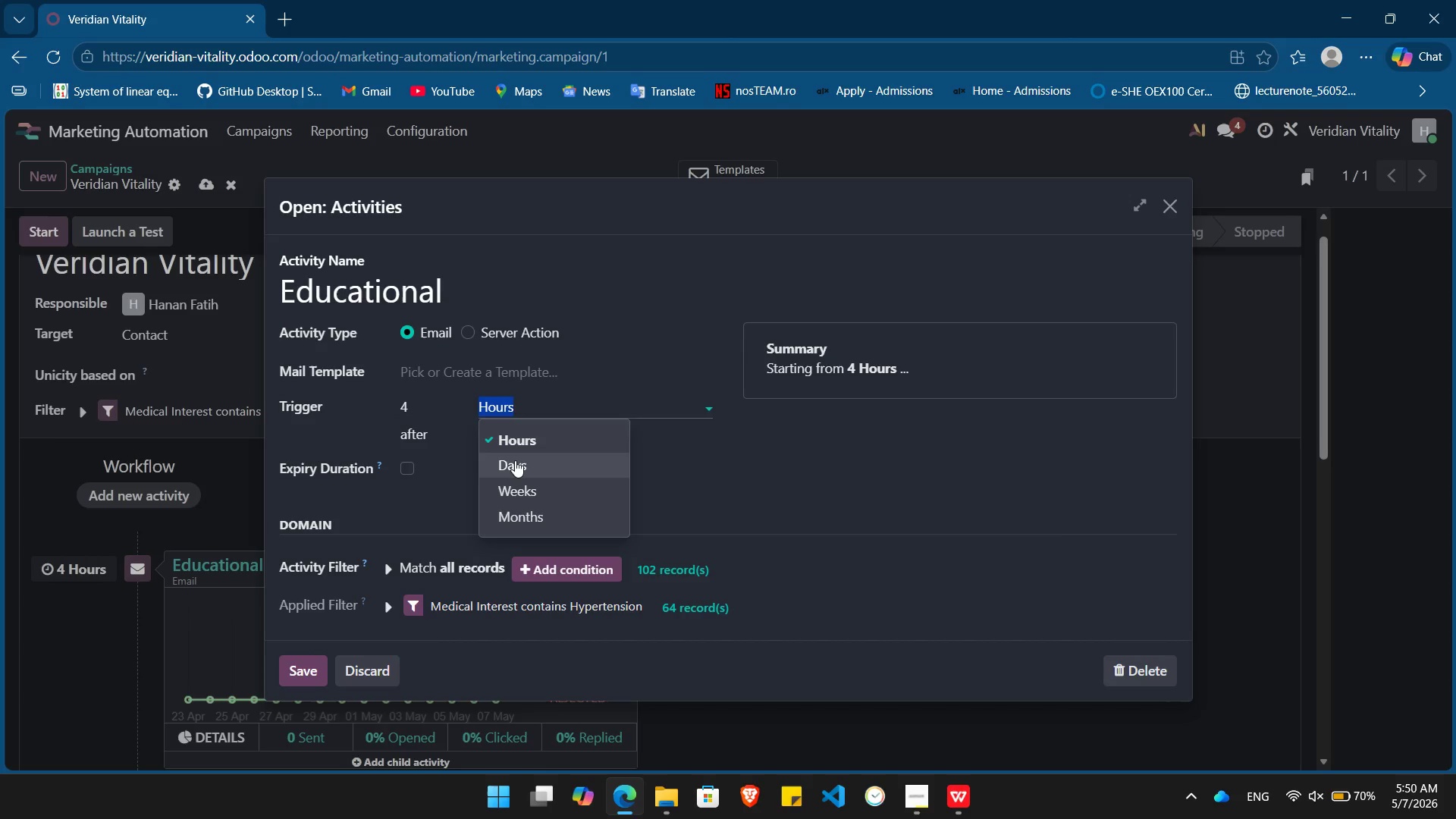 
left_click([515, 460])
 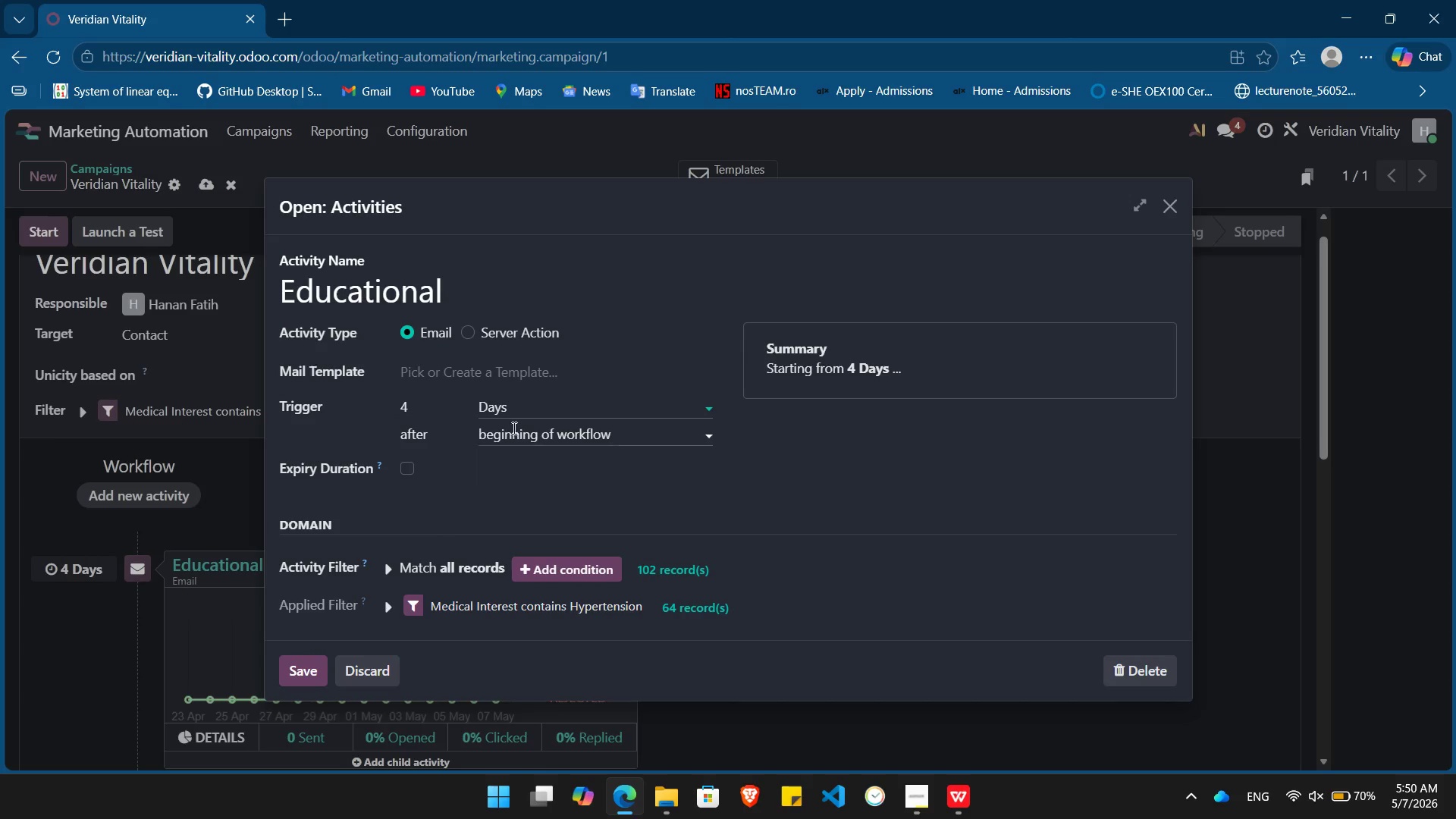 
left_click([518, 434])
 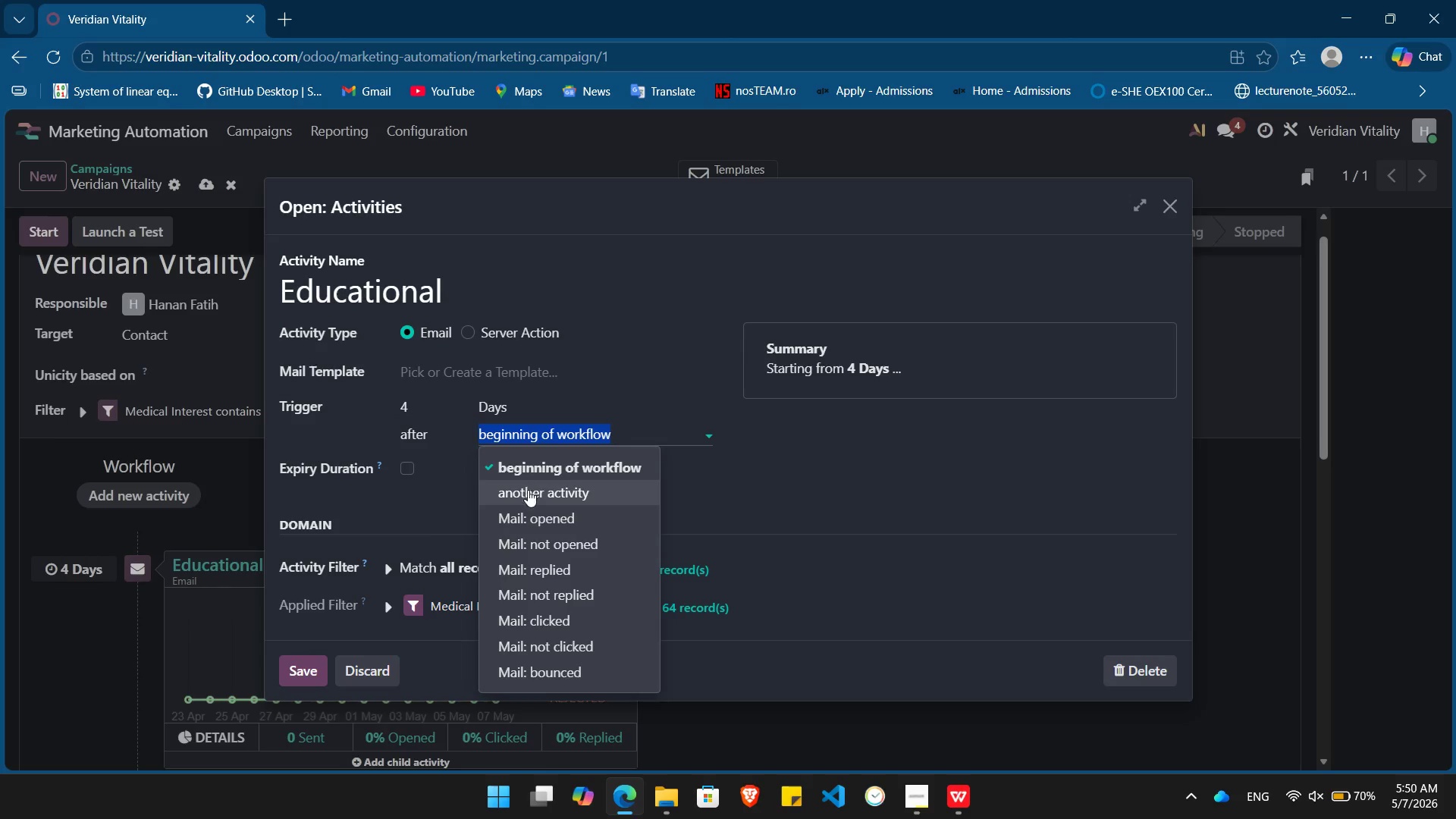 
left_click([529, 494])
 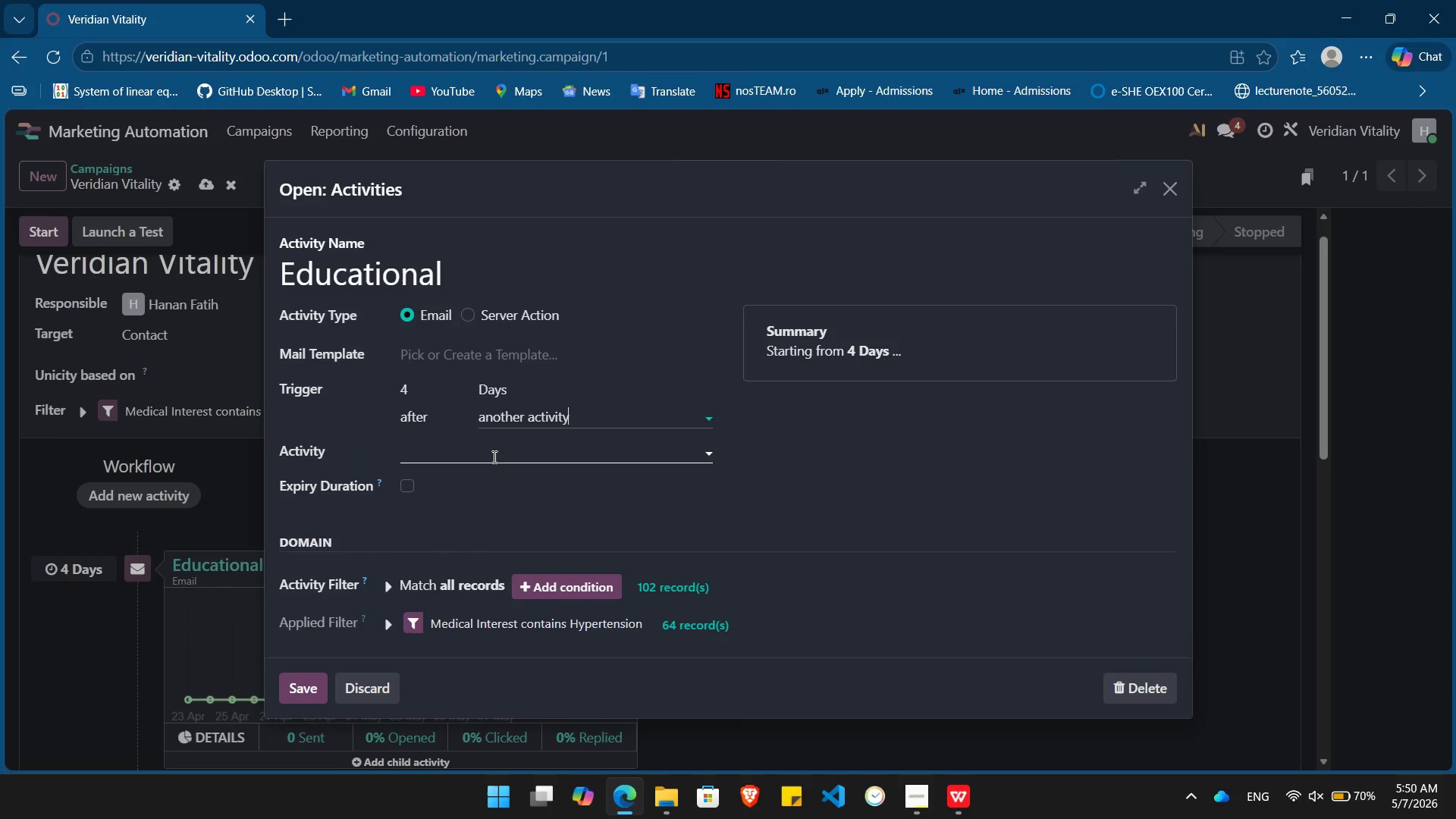 
left_click([490, 453])
 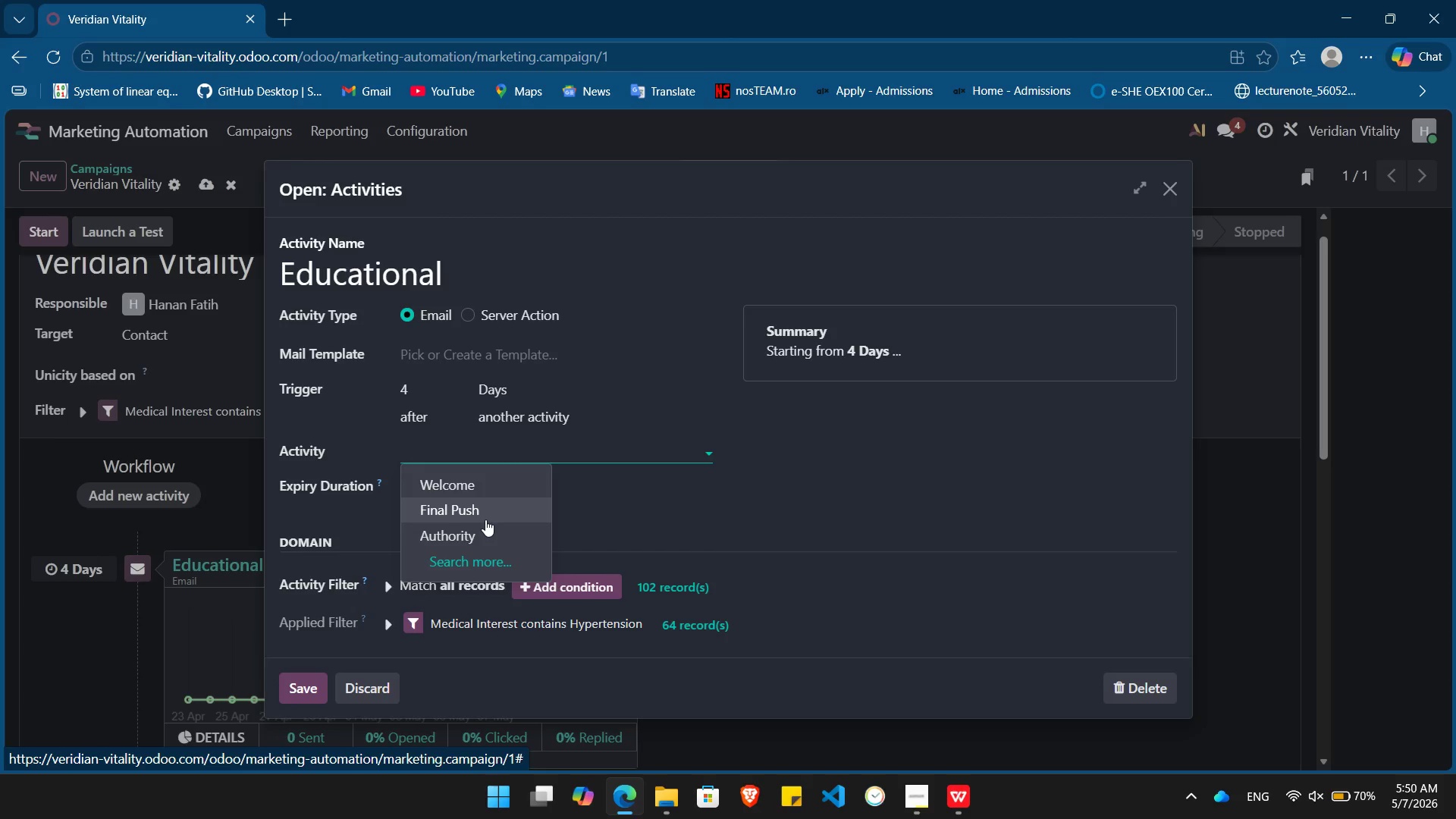 
wait(9.77)
 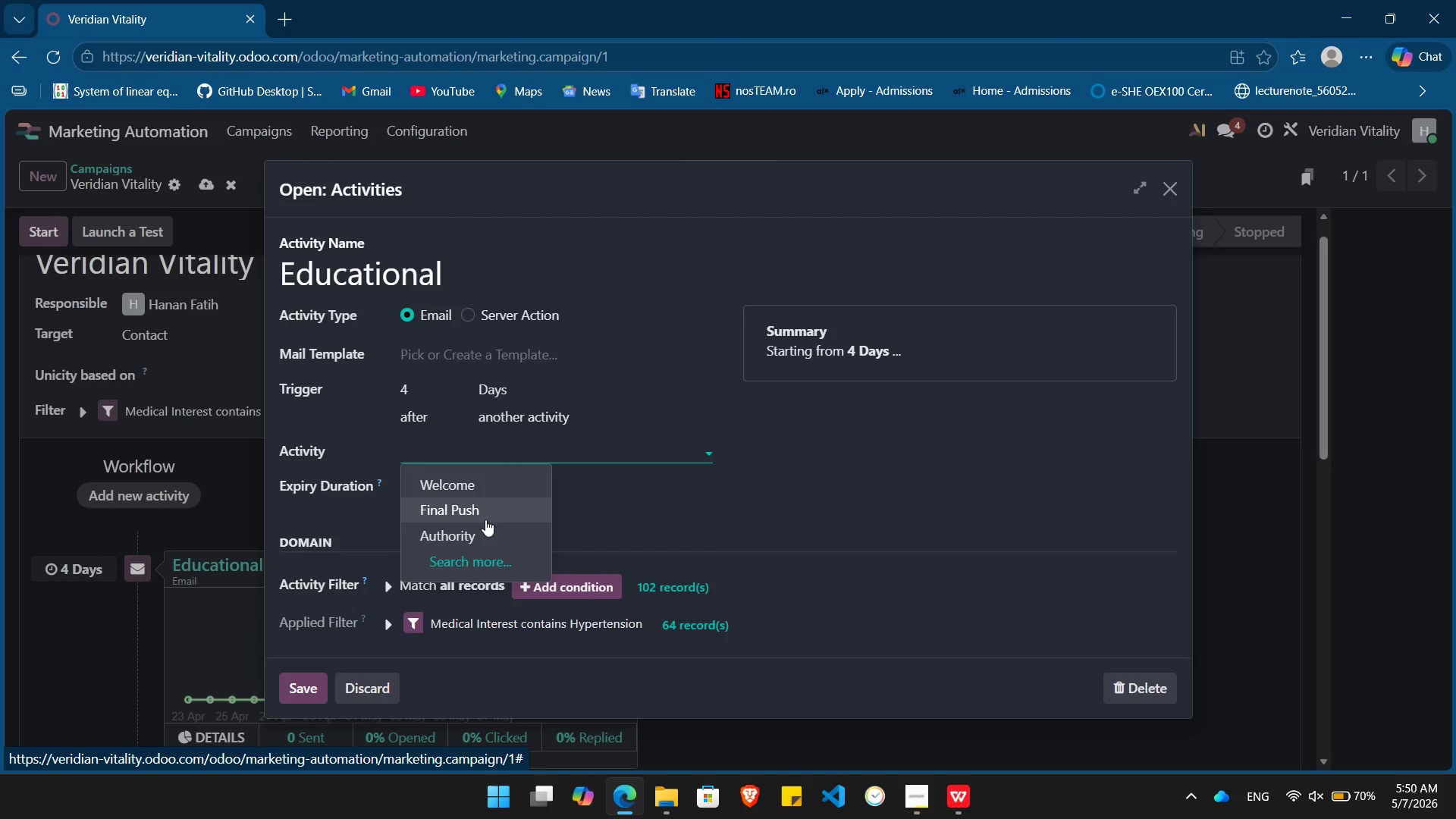 
left_click([479, 493])
 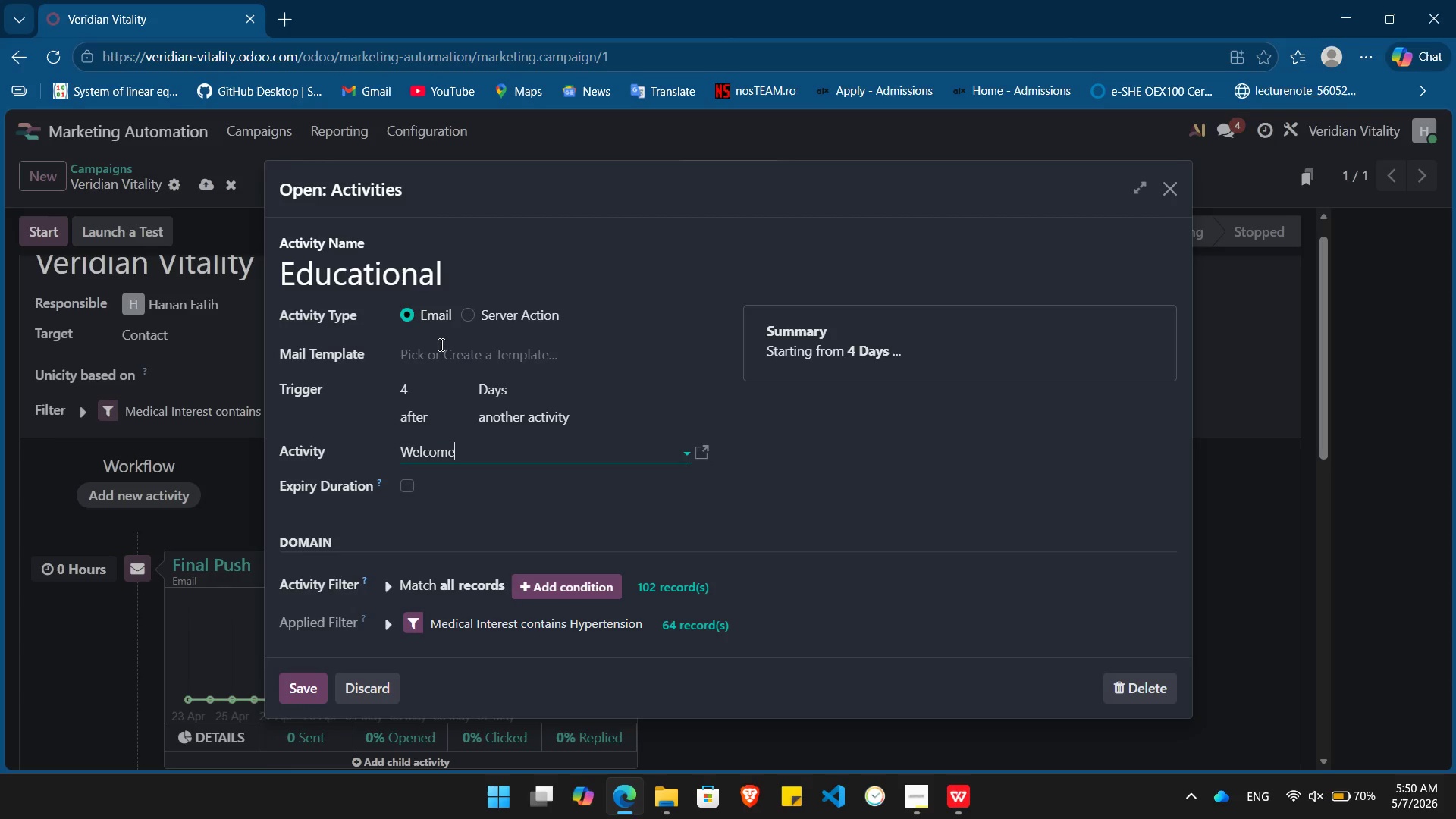 
left_click([442, 353])
 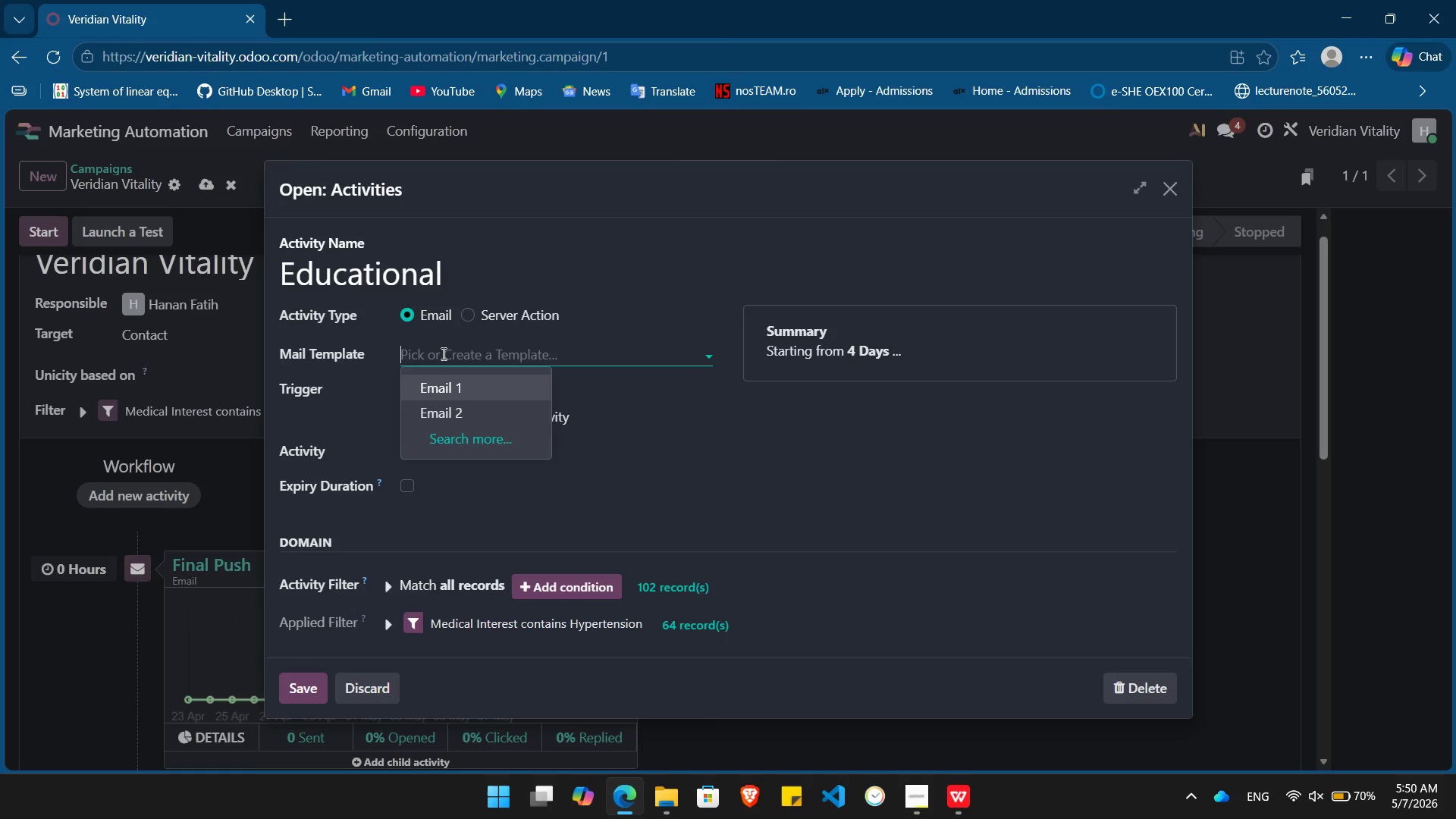 
type(Email 2)
 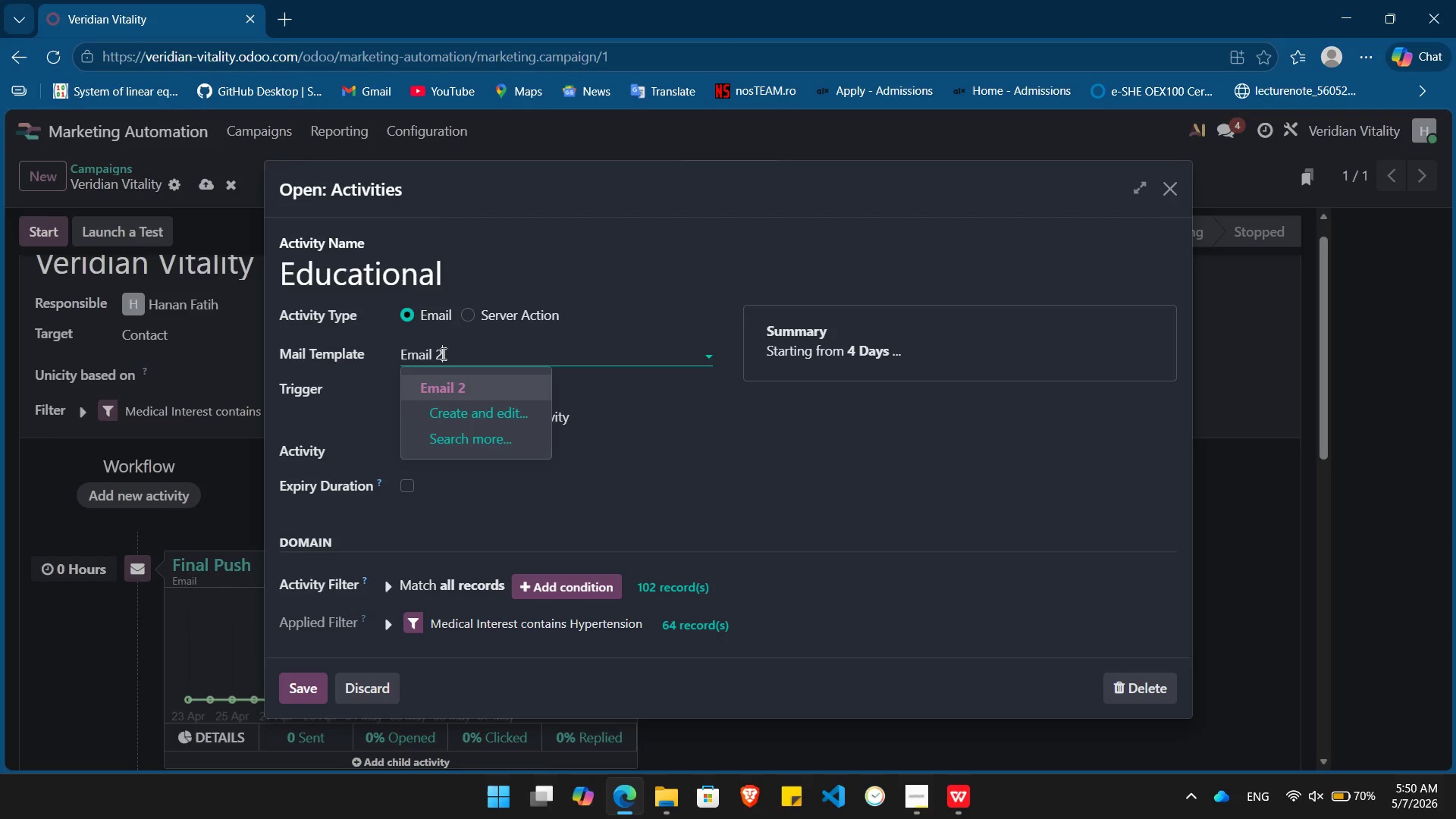 
key(Enter)
 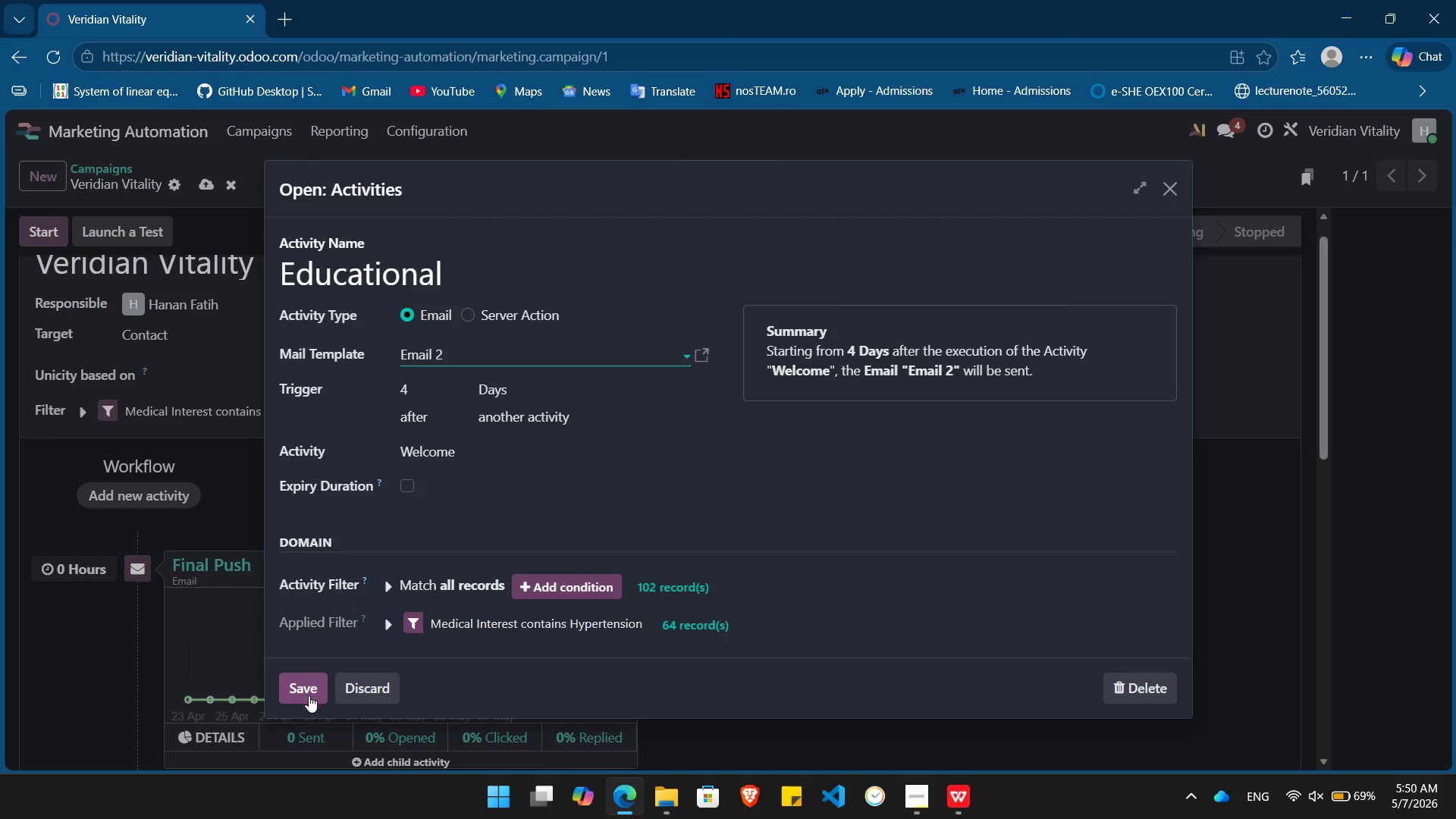 
left_click([294, 693])
 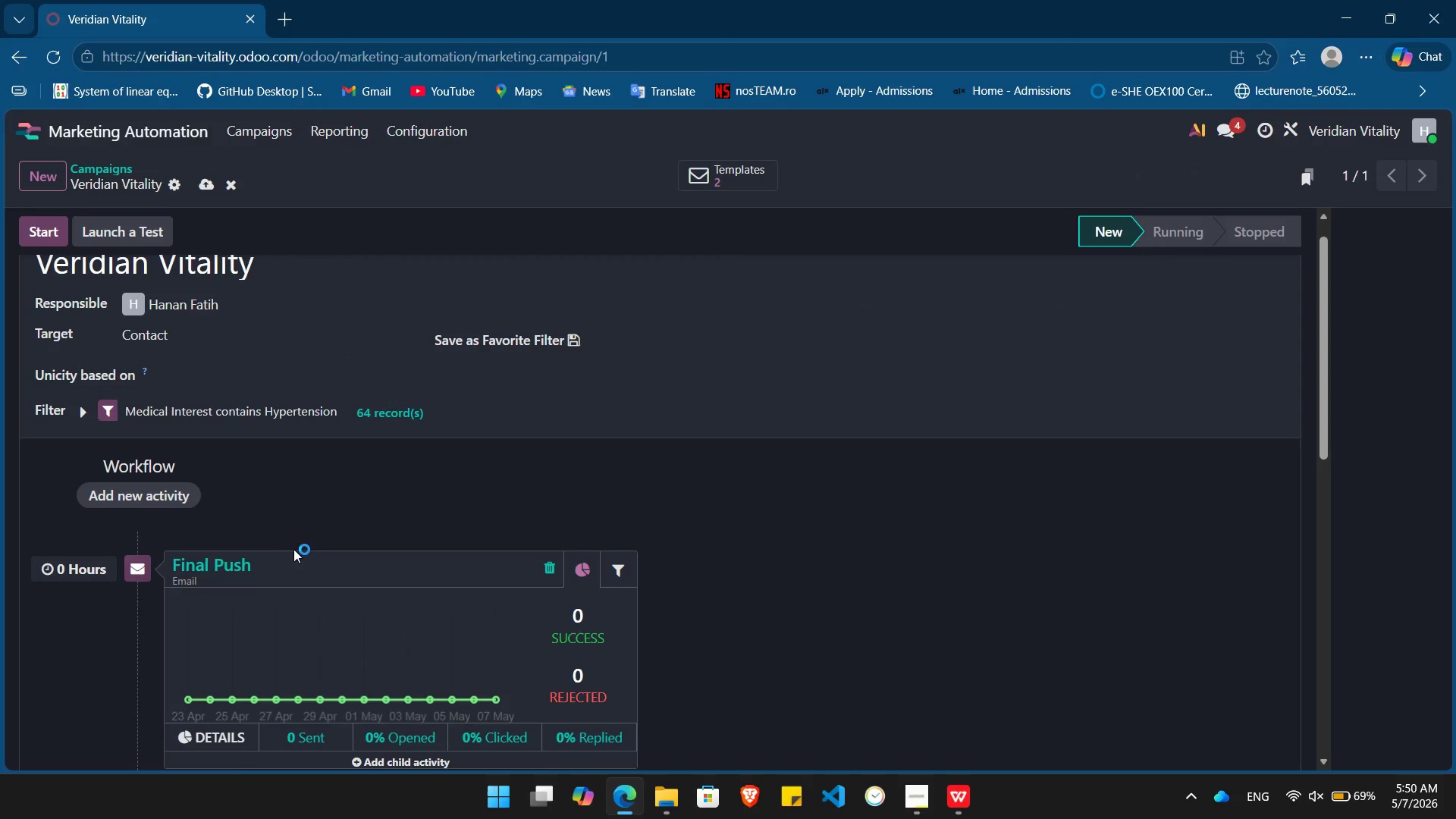 
mouse_move([224, 540])
 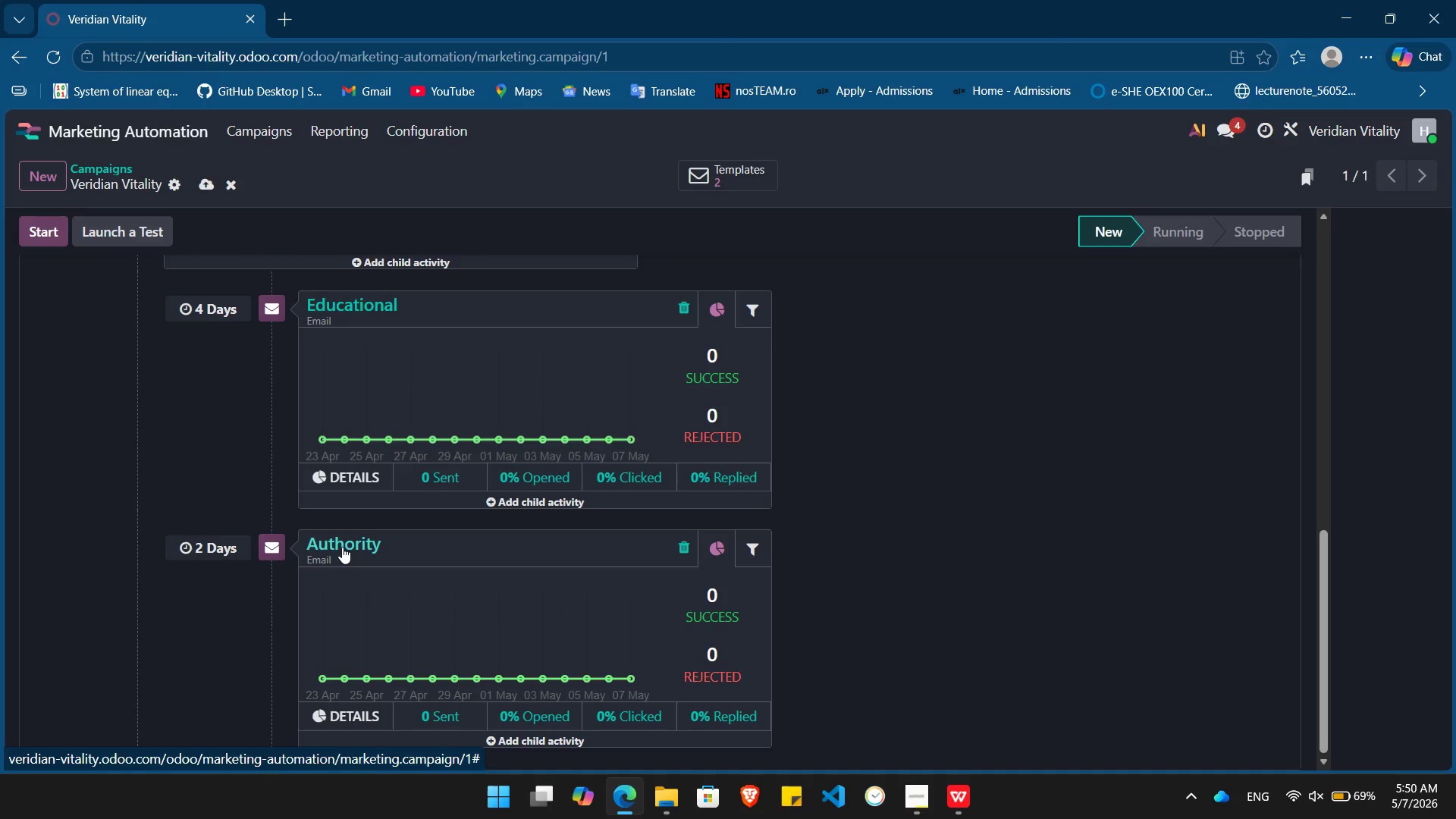 
left_click([342, 547])
 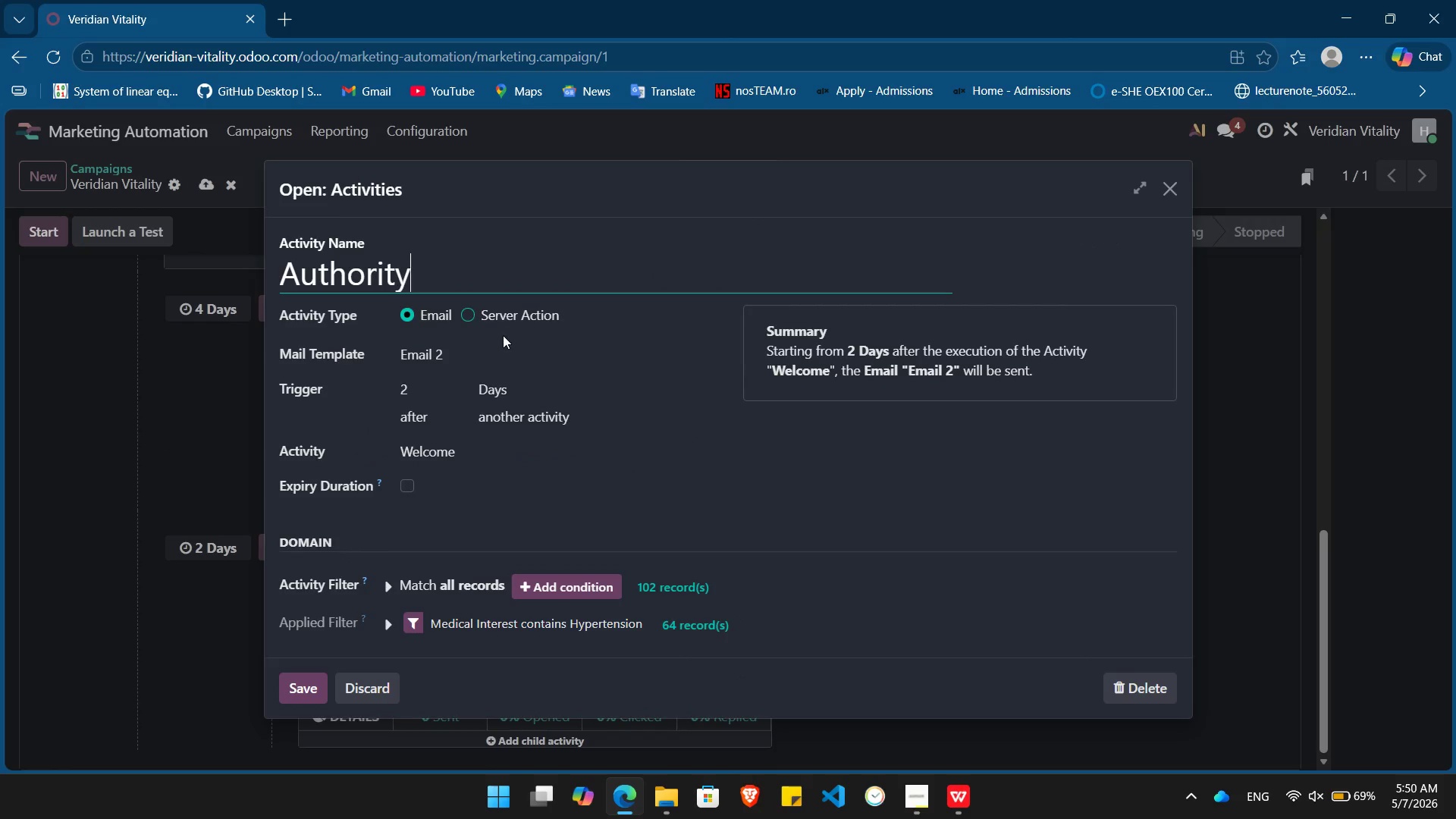 
left_click([480, 347])
 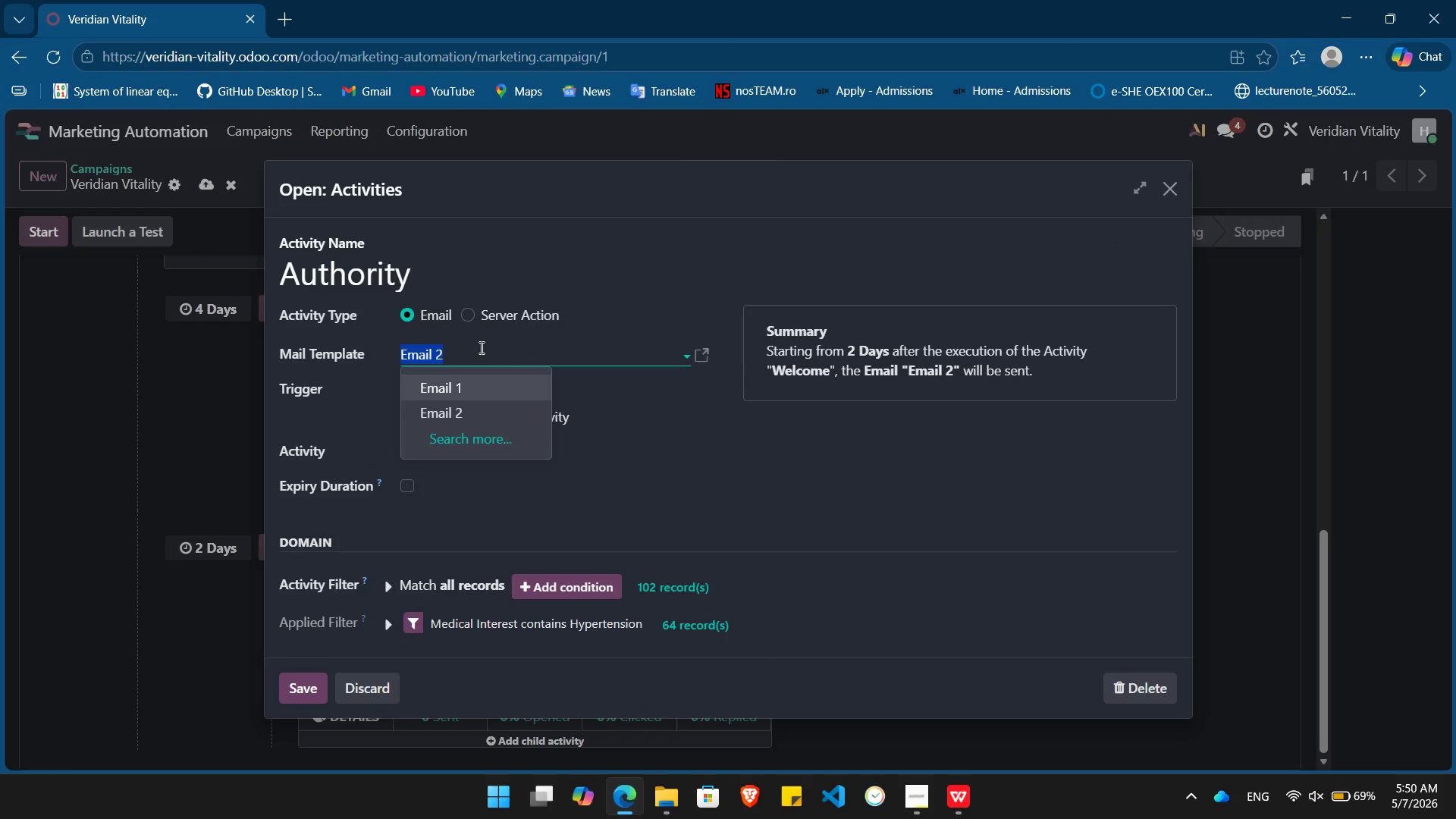 
left_click([480, 347])
 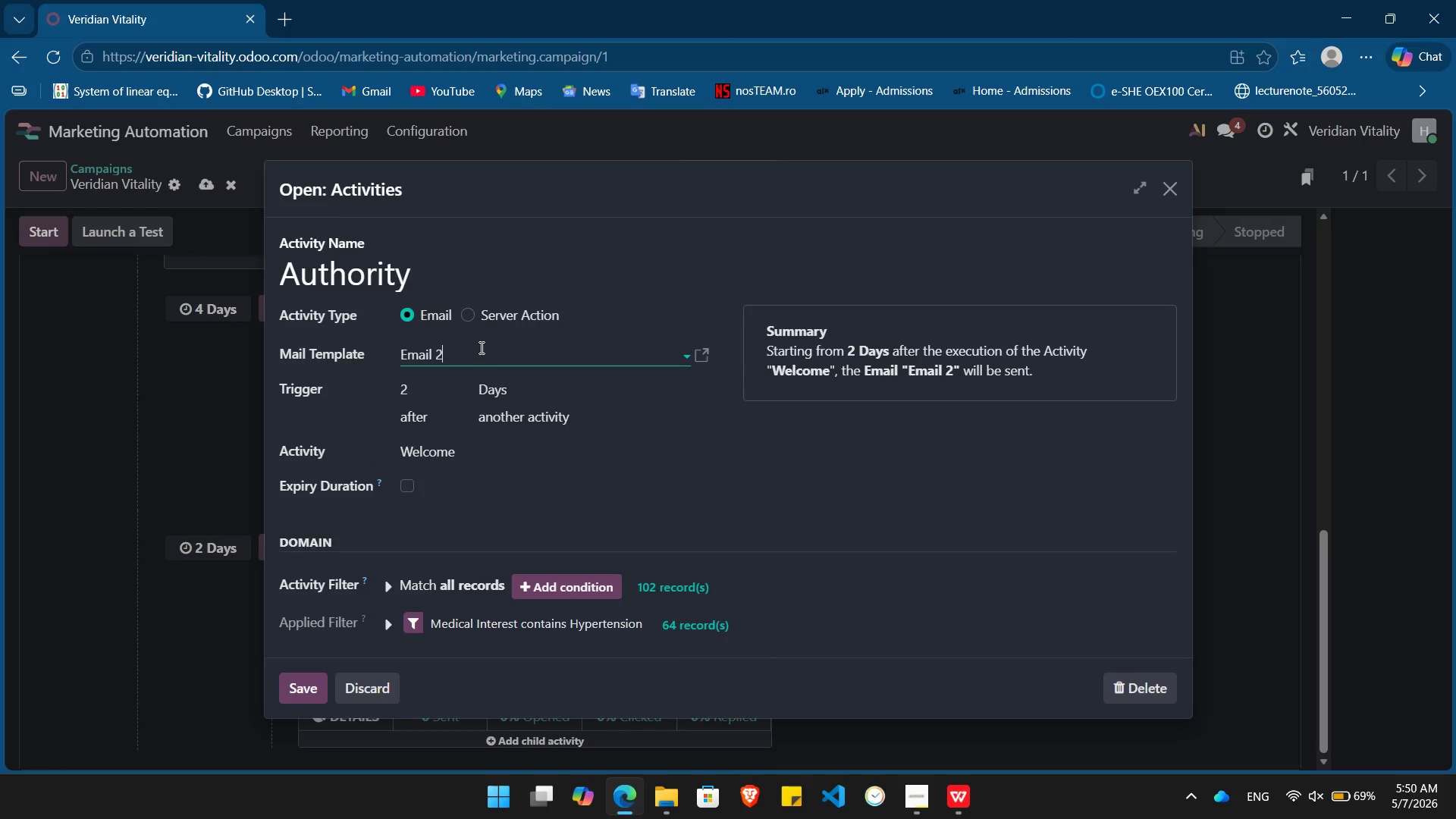 
key(Backspace)
 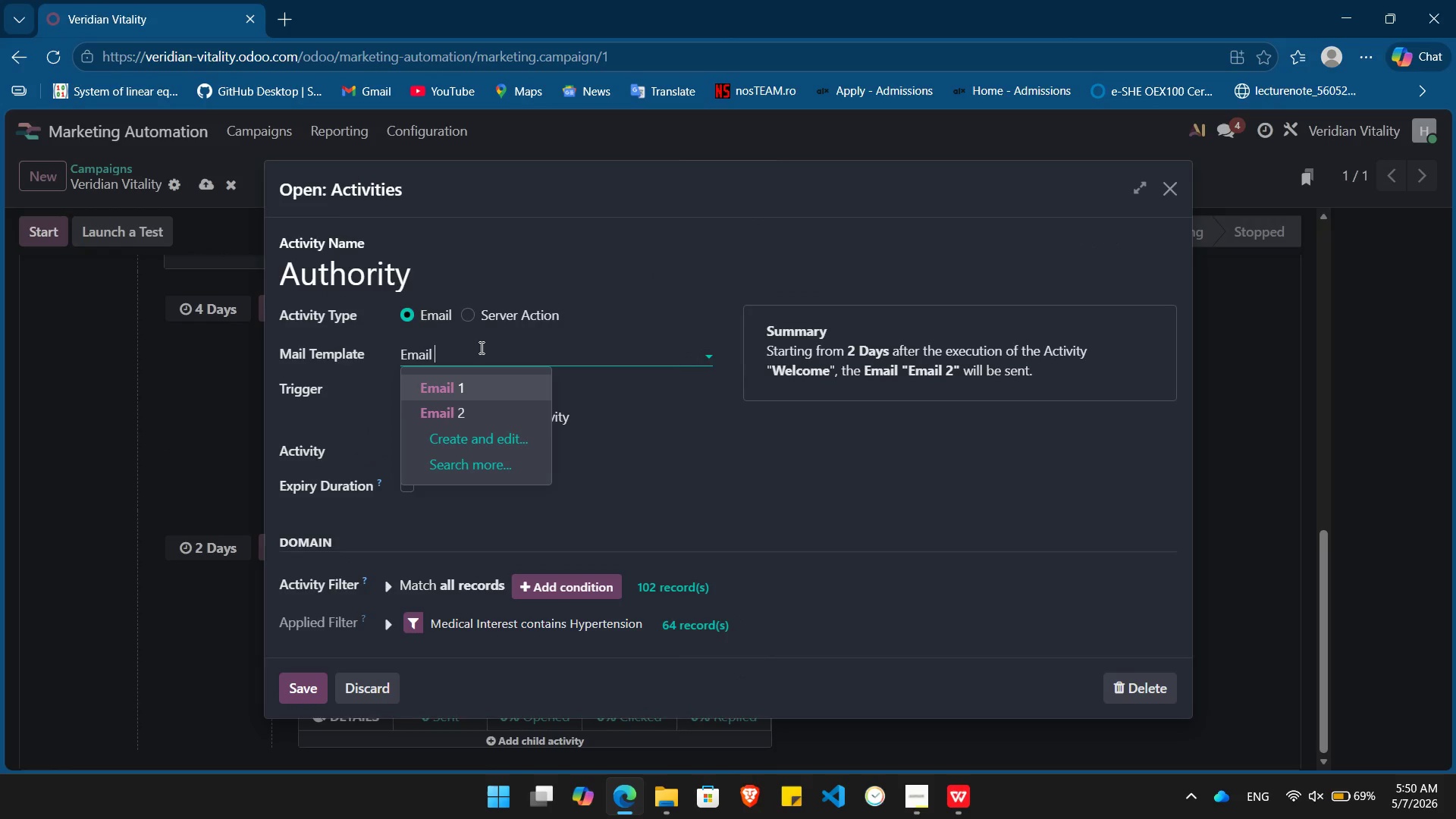 
key(Numpad3)
 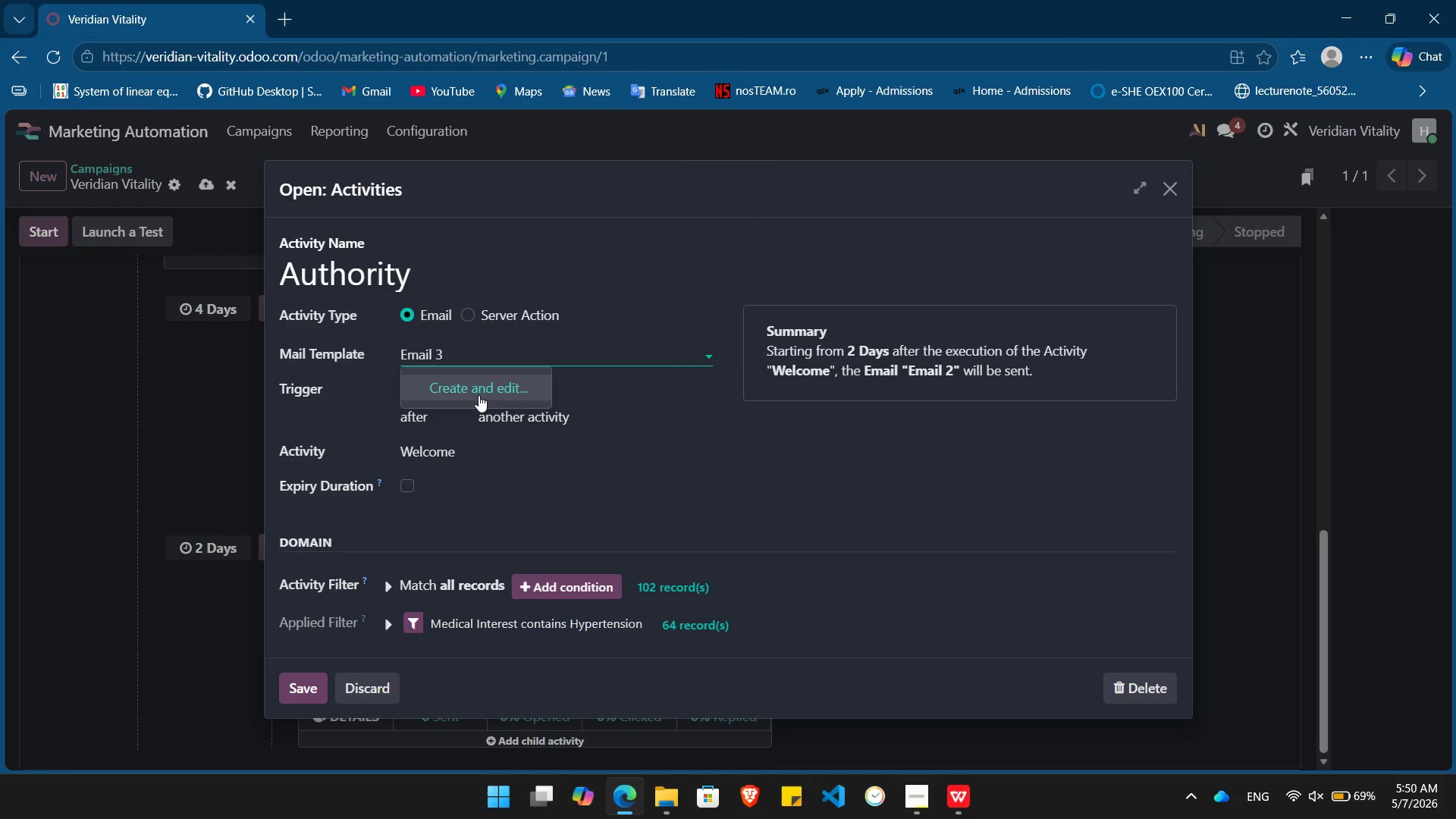 
left_click([482, 460])
 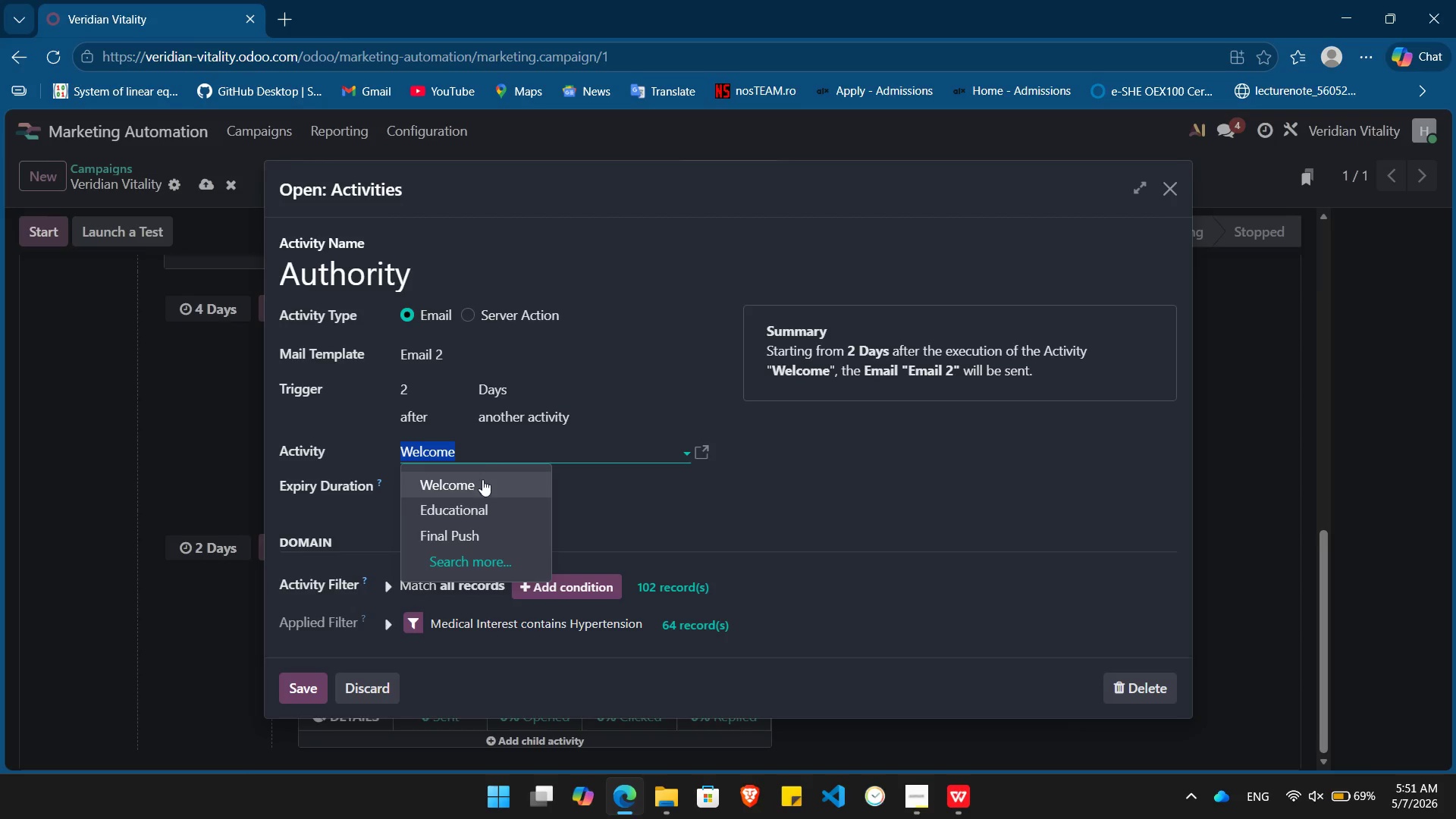 
left_click([482, 504])
 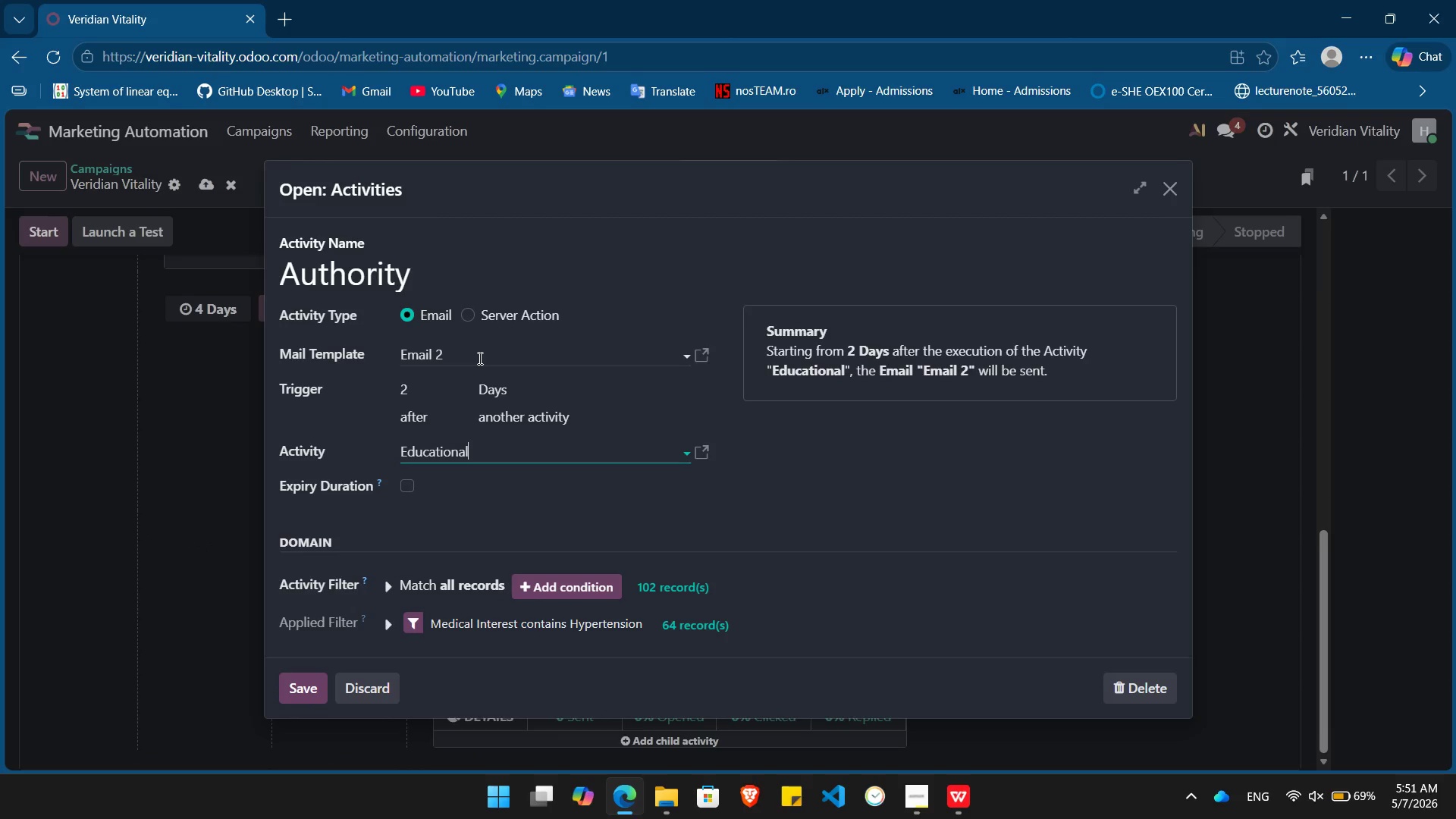 
left_click([475, 357])
 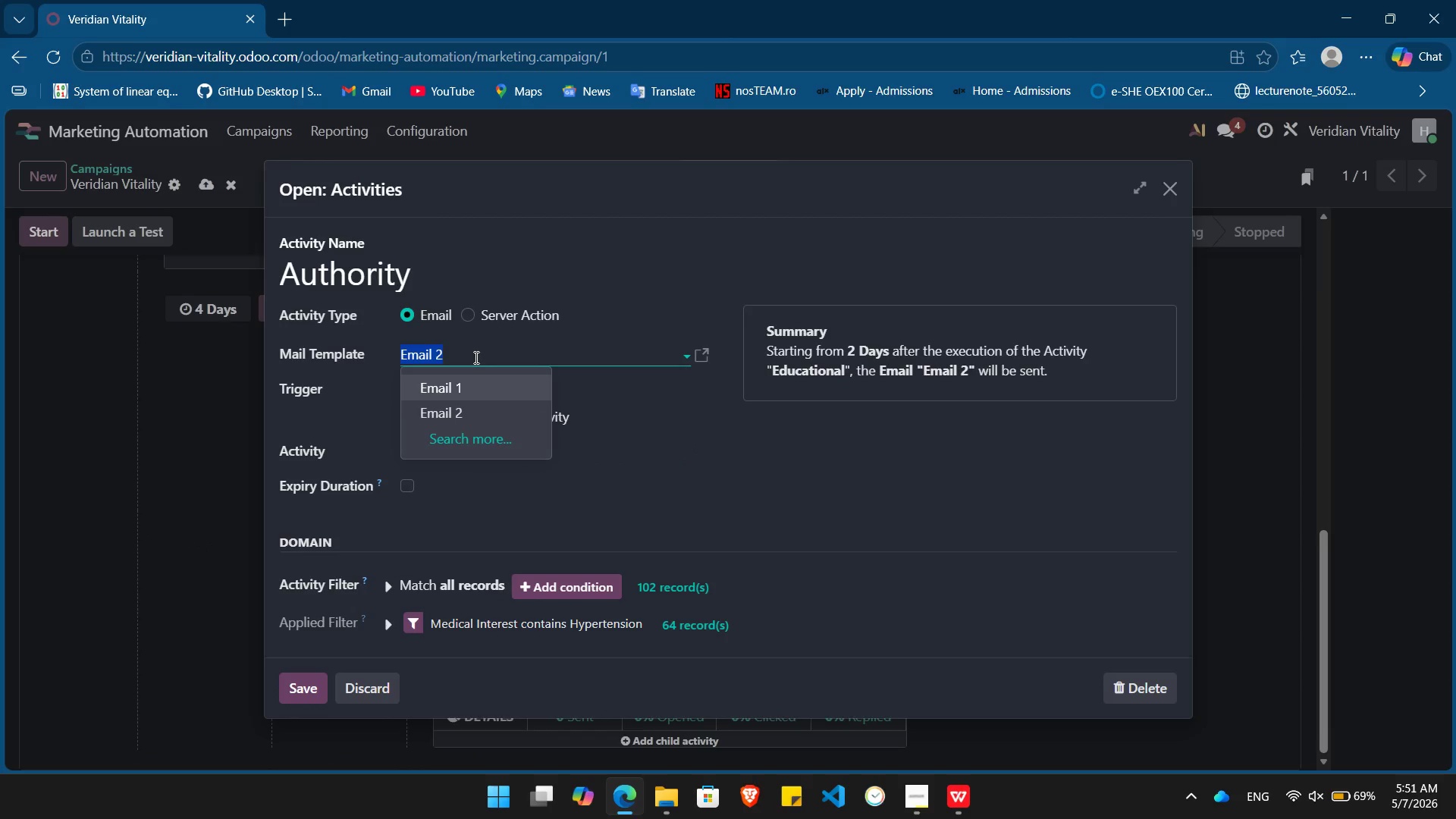 
left_click([475, 357])
 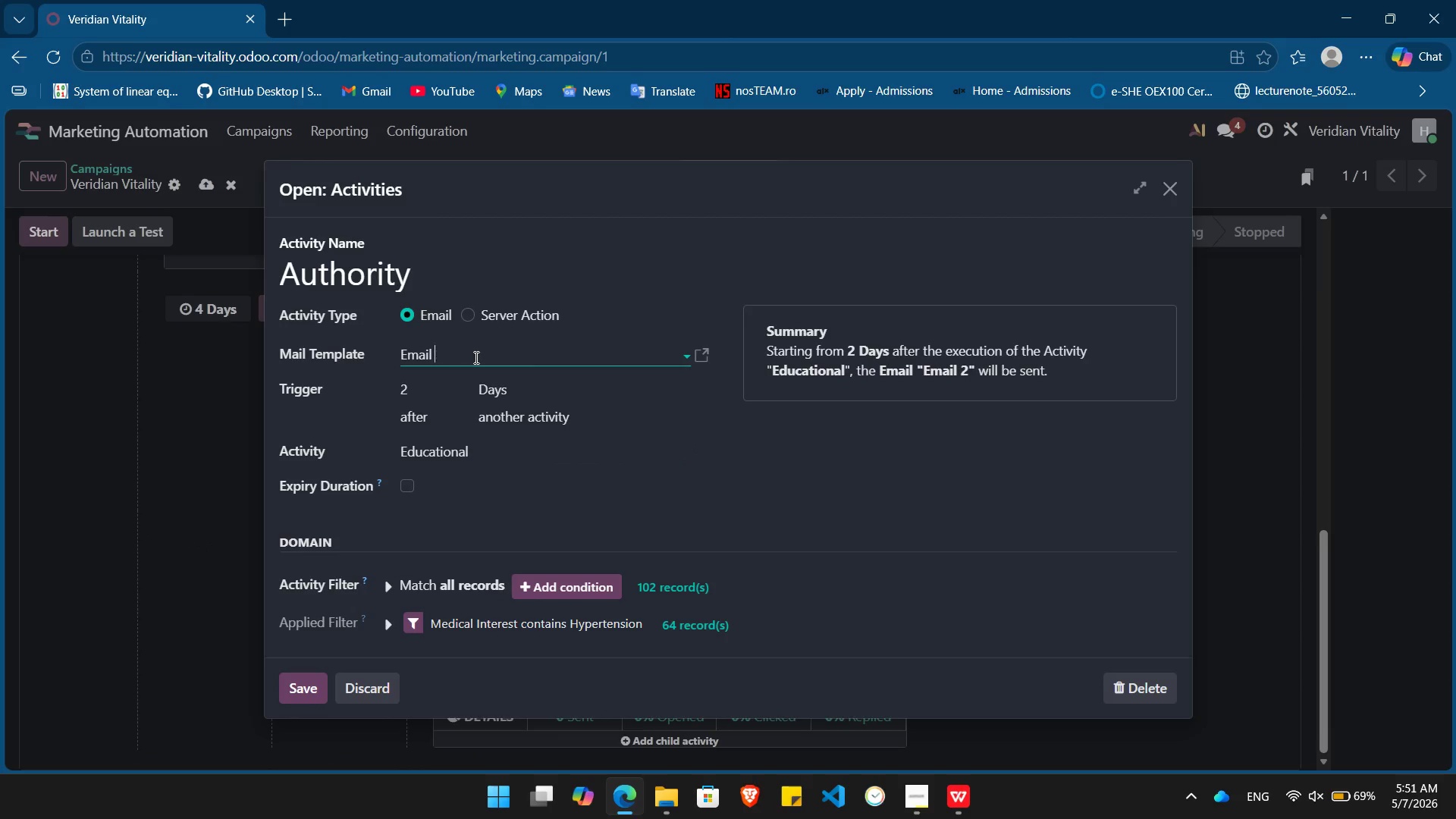 
key(Backspace)
 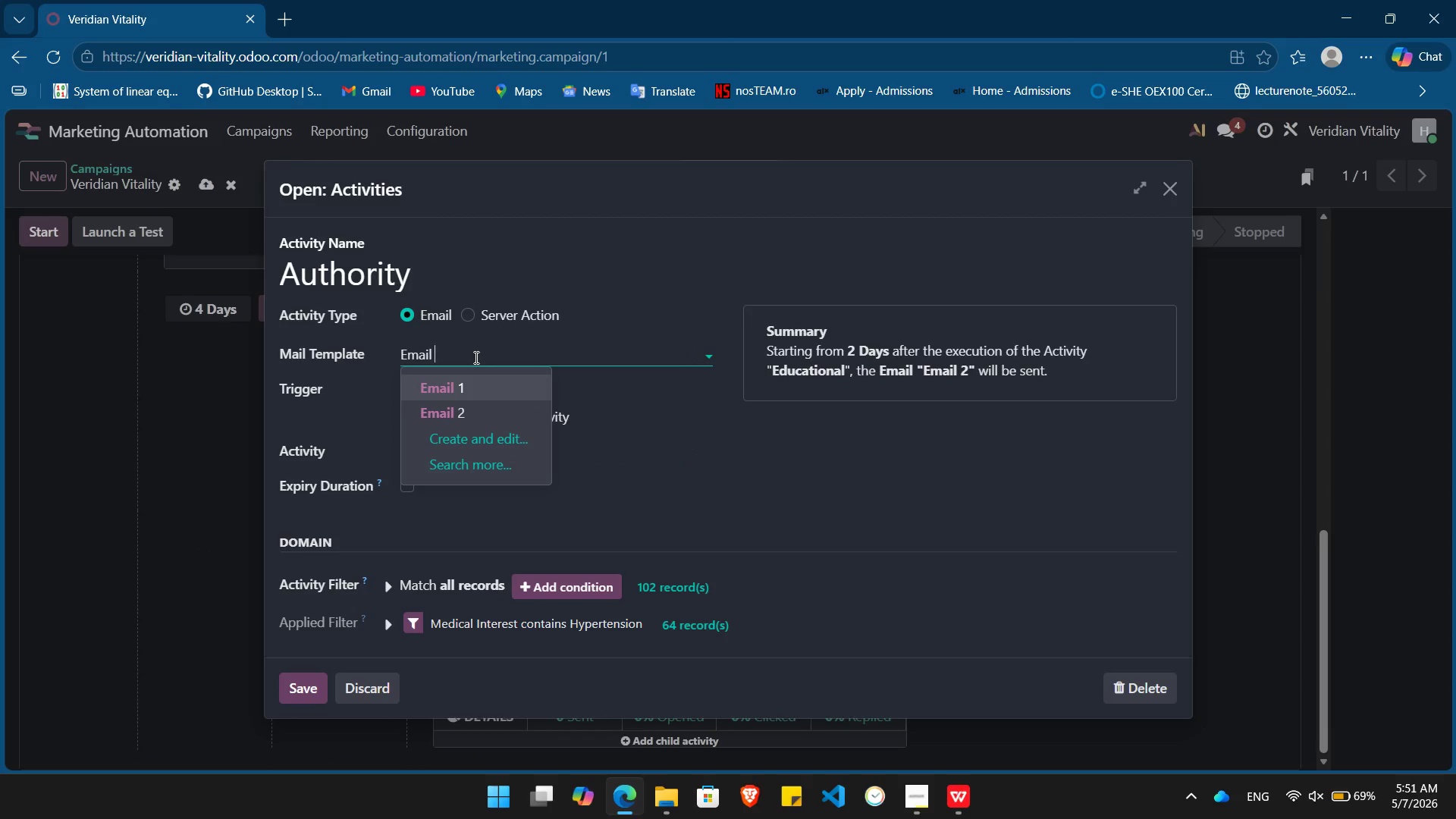 
key(Numpad3)
 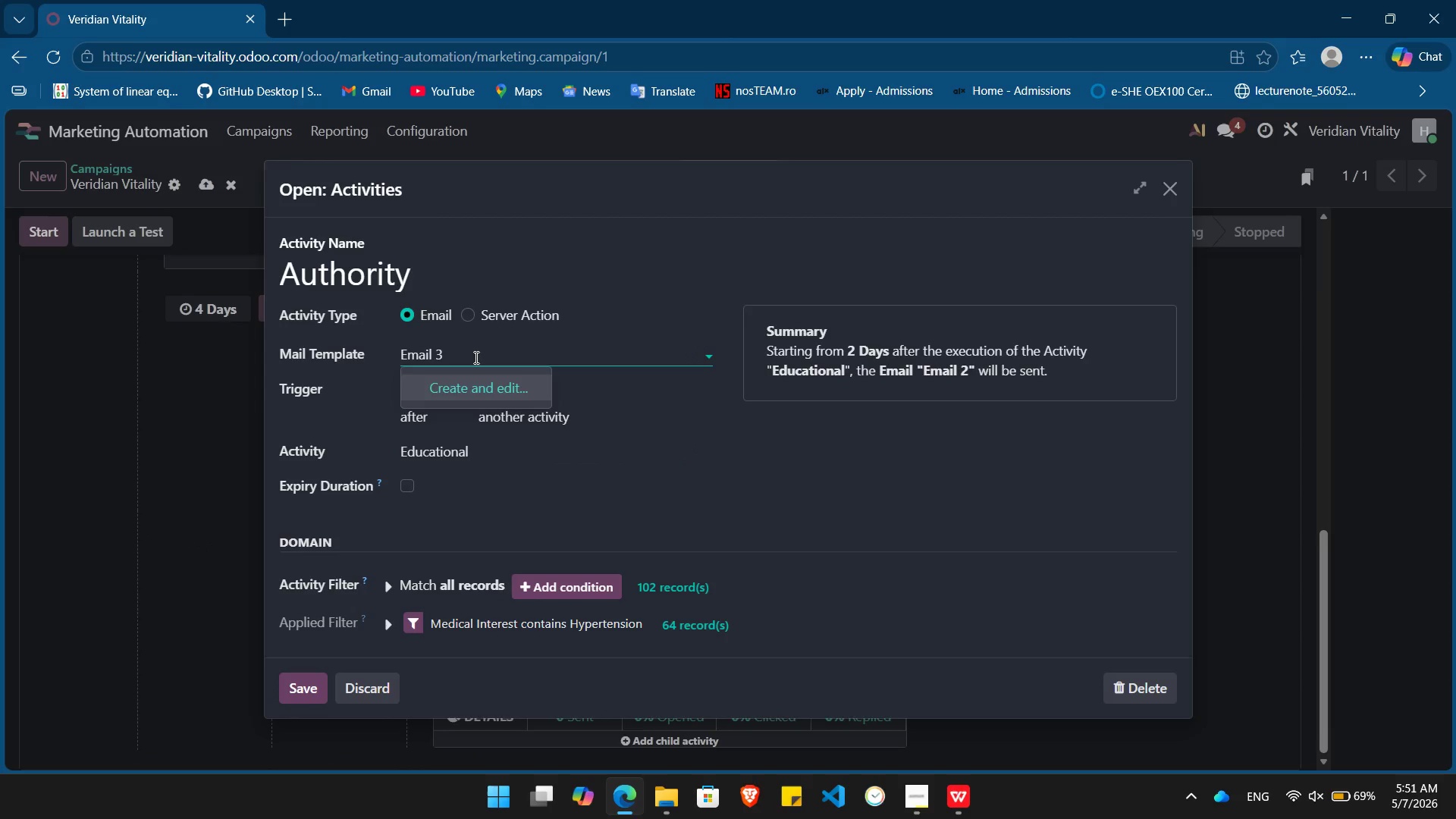 
key(Enter)
 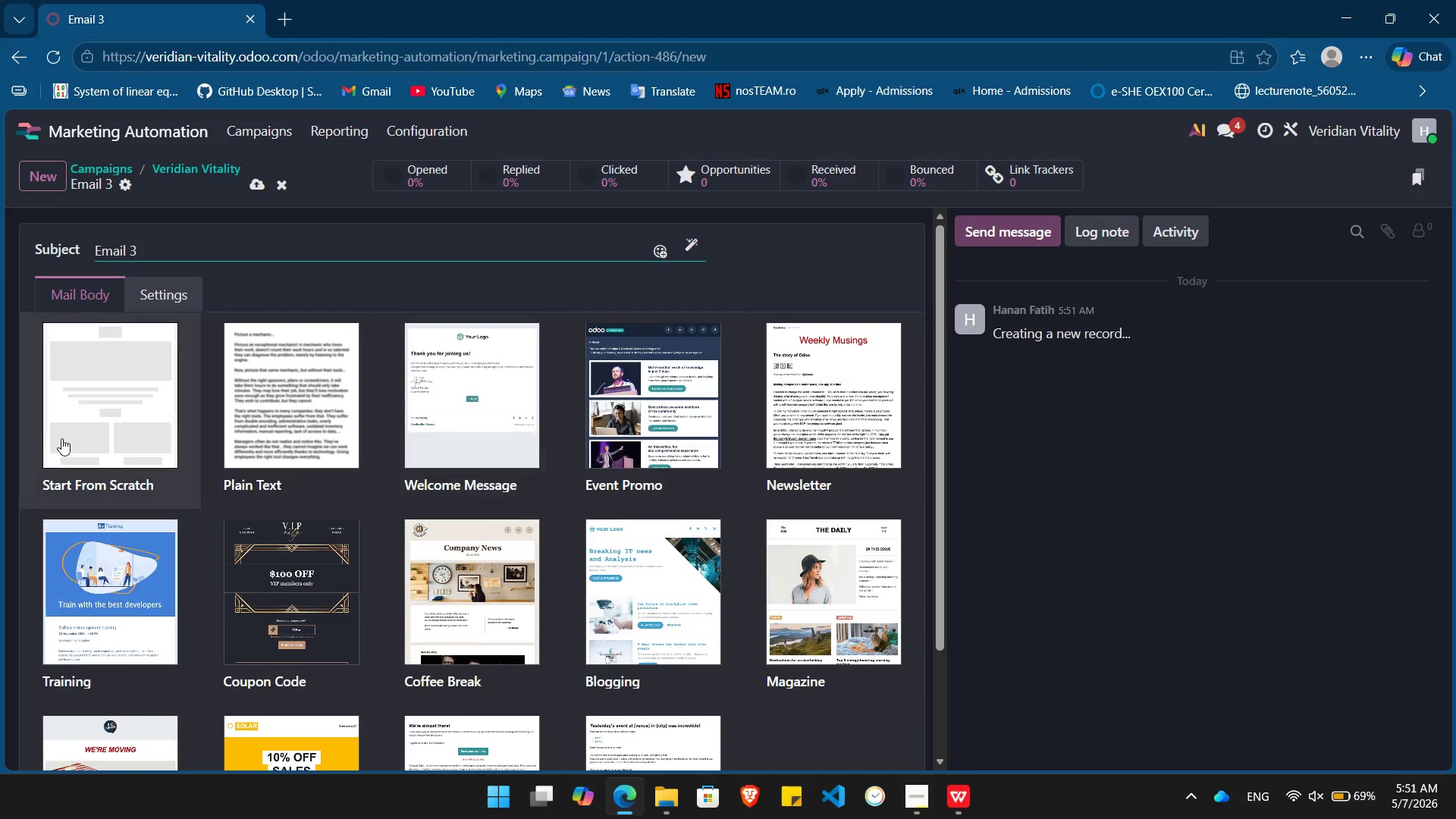 
left_click([60, 431])
 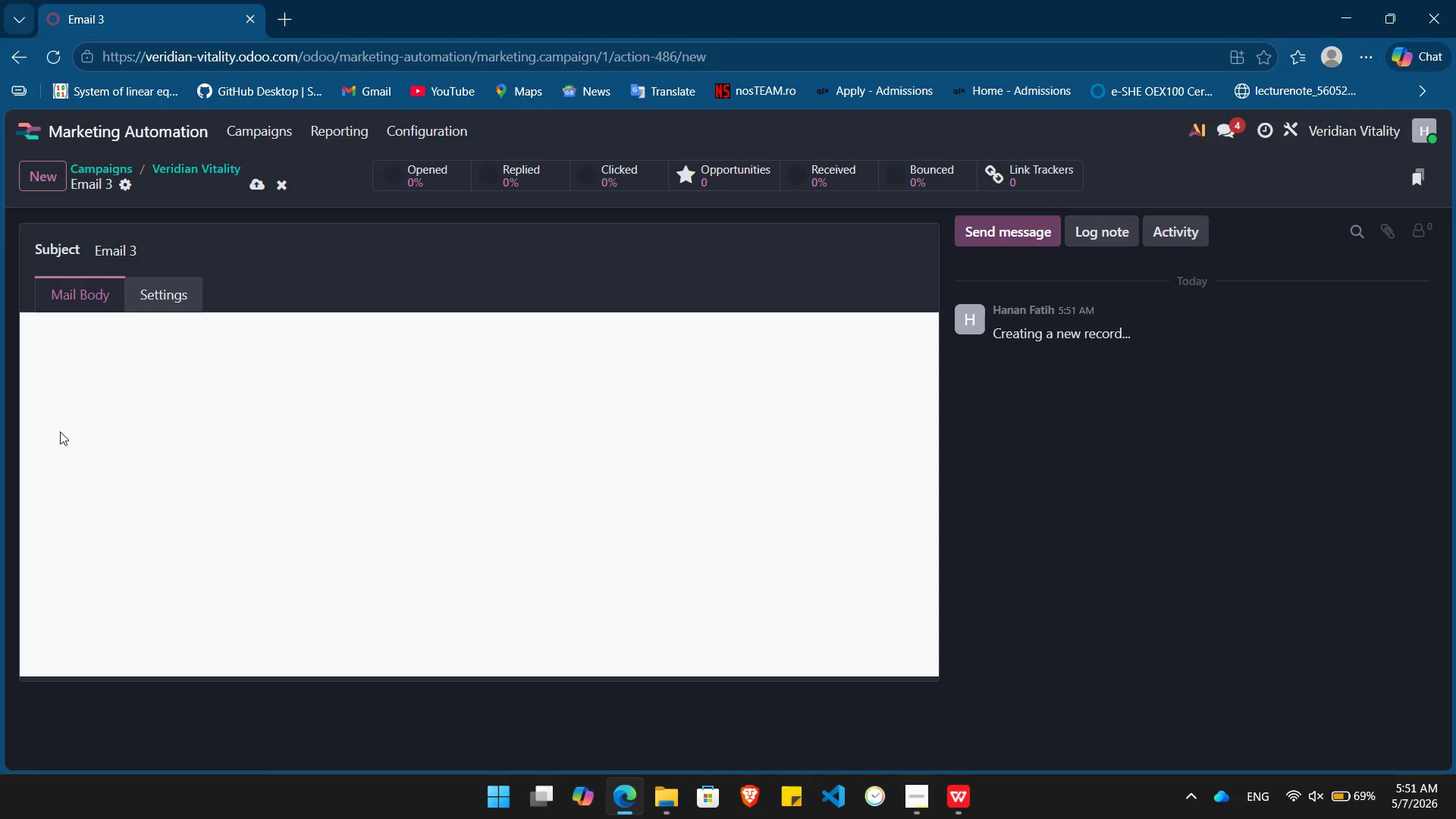 
left_click([60, 431])
 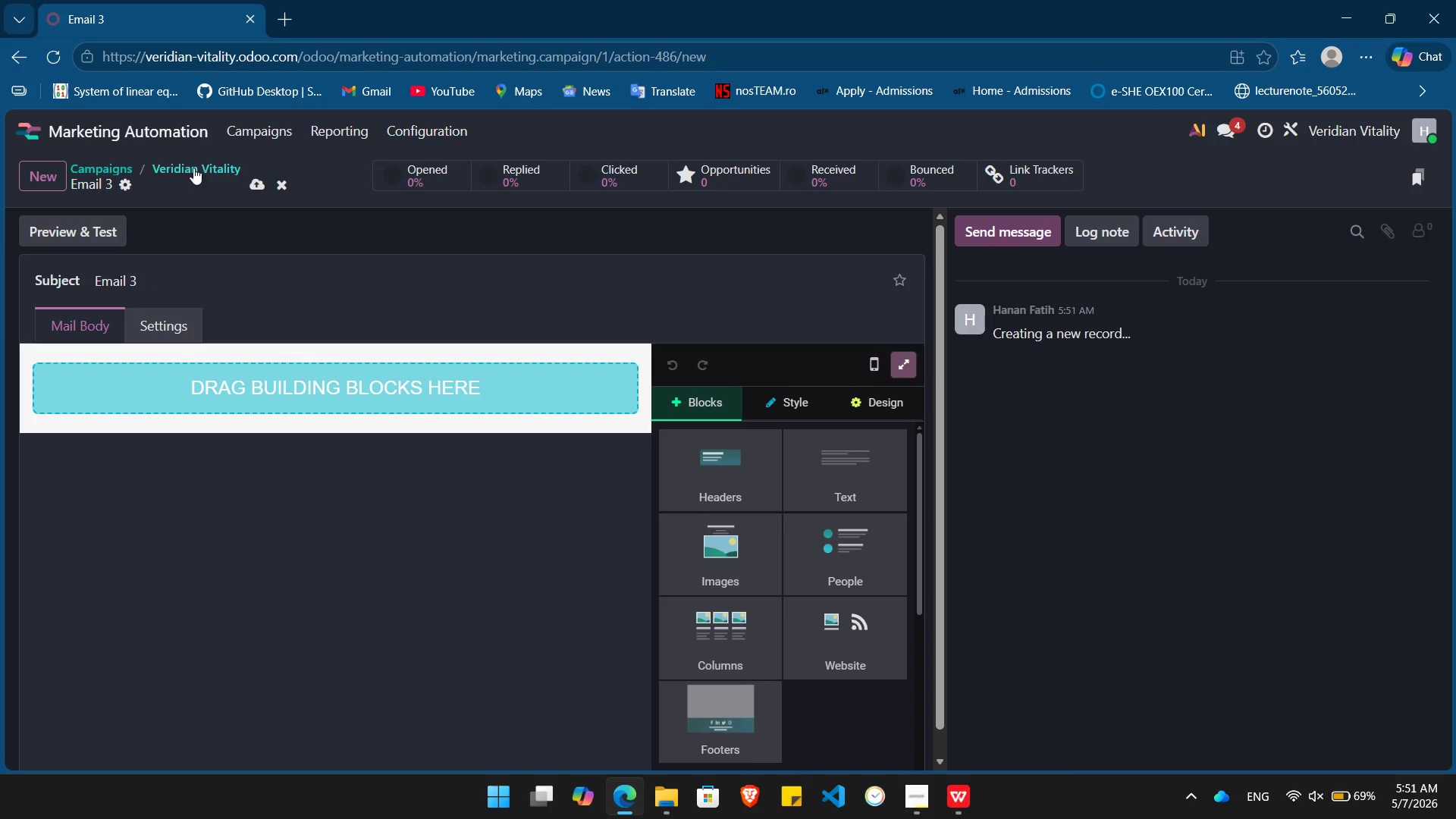 
left_click([194, 167])
 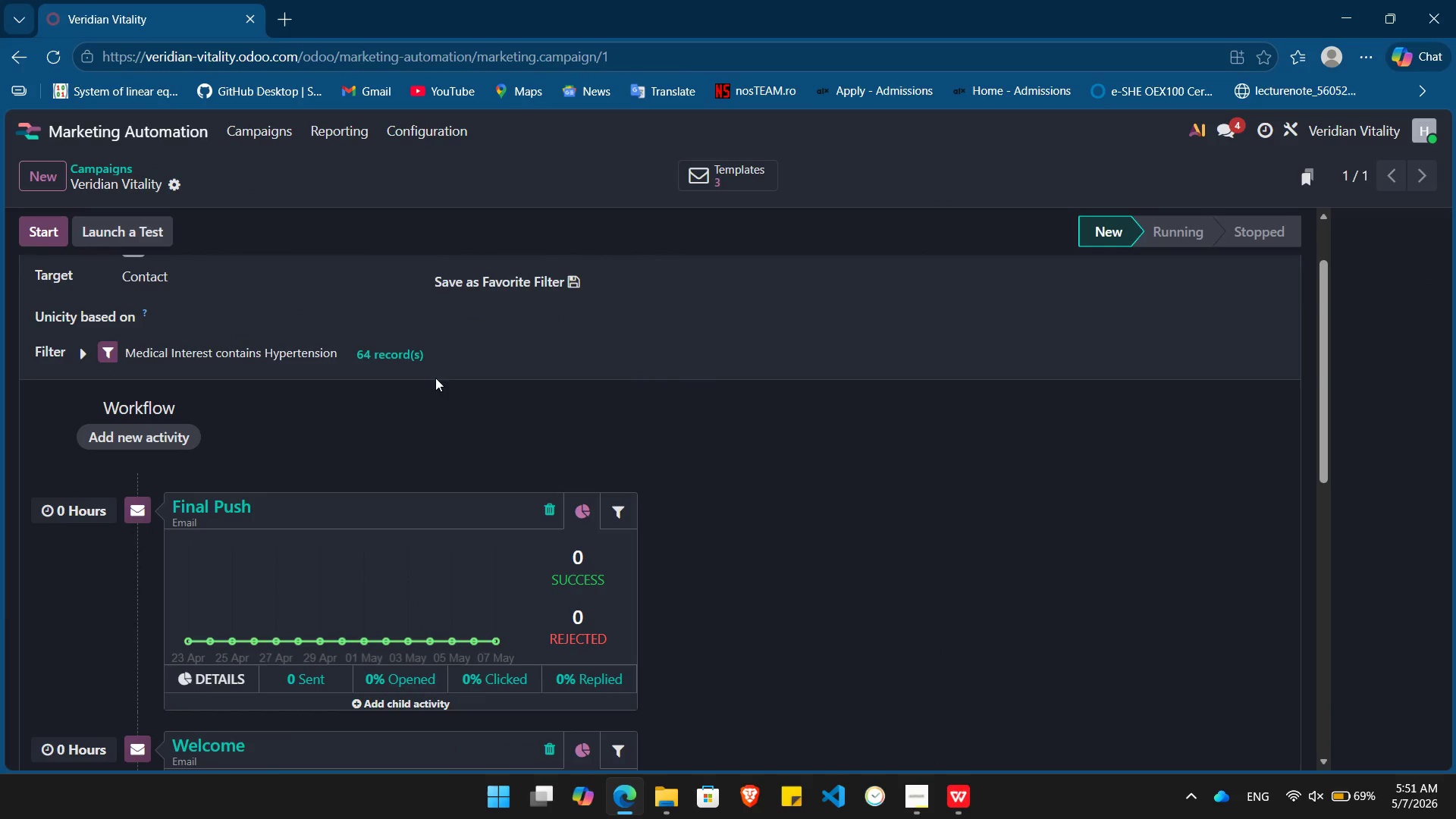 
left_click([218, 510])
 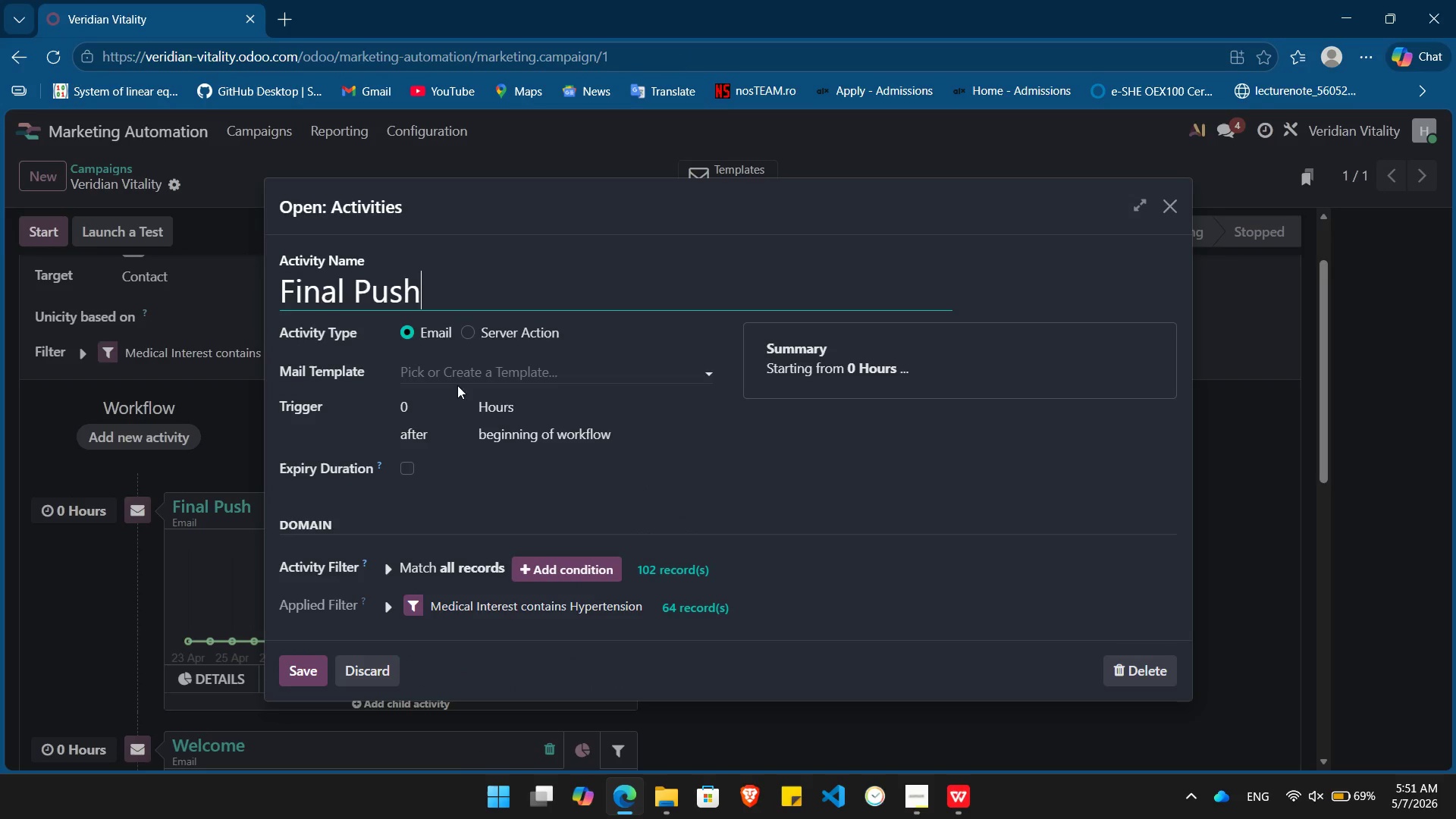 
left_click([428, 407])
 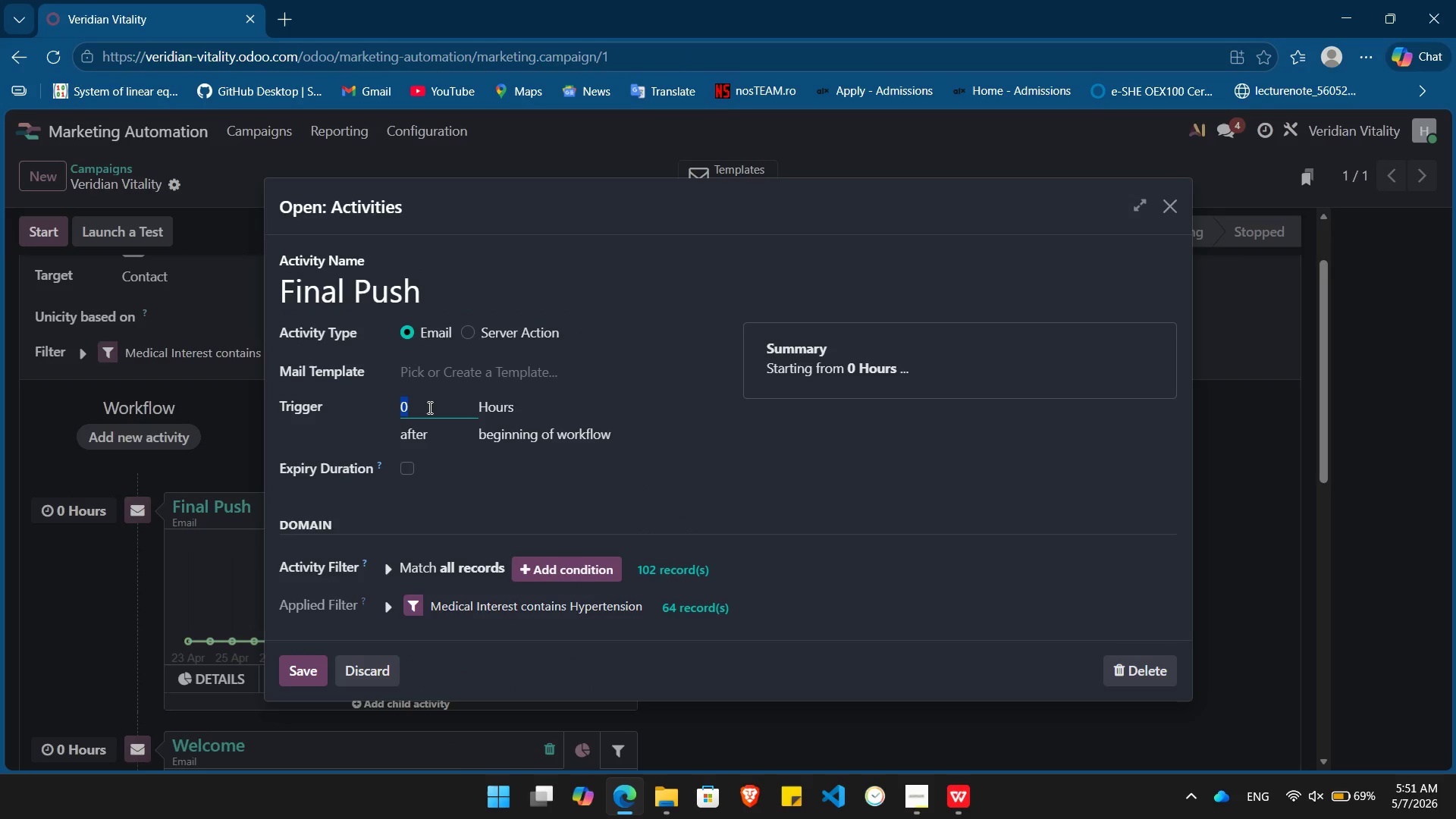 
key(Numpad6)
 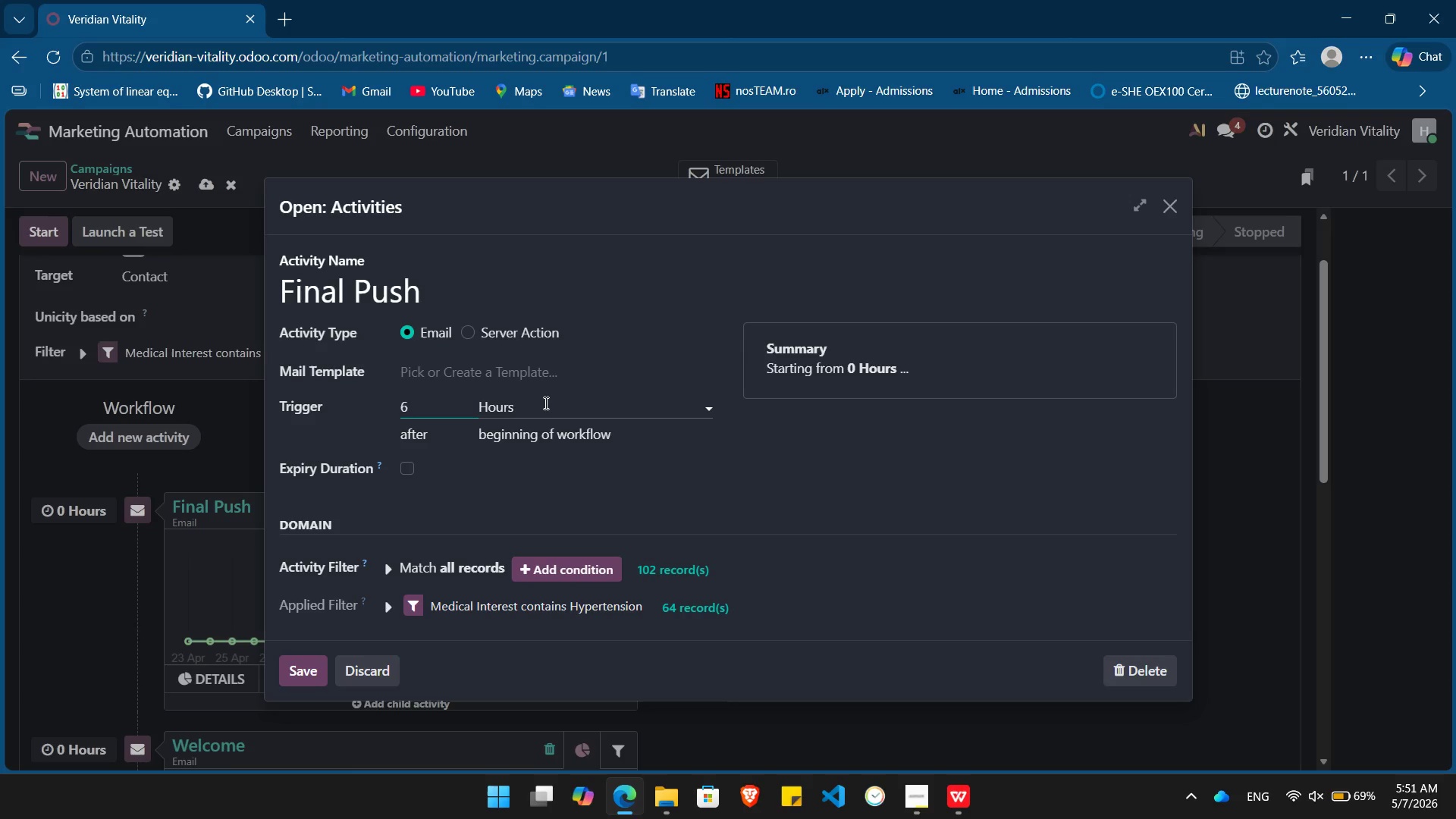 
left_click([544, 403])
 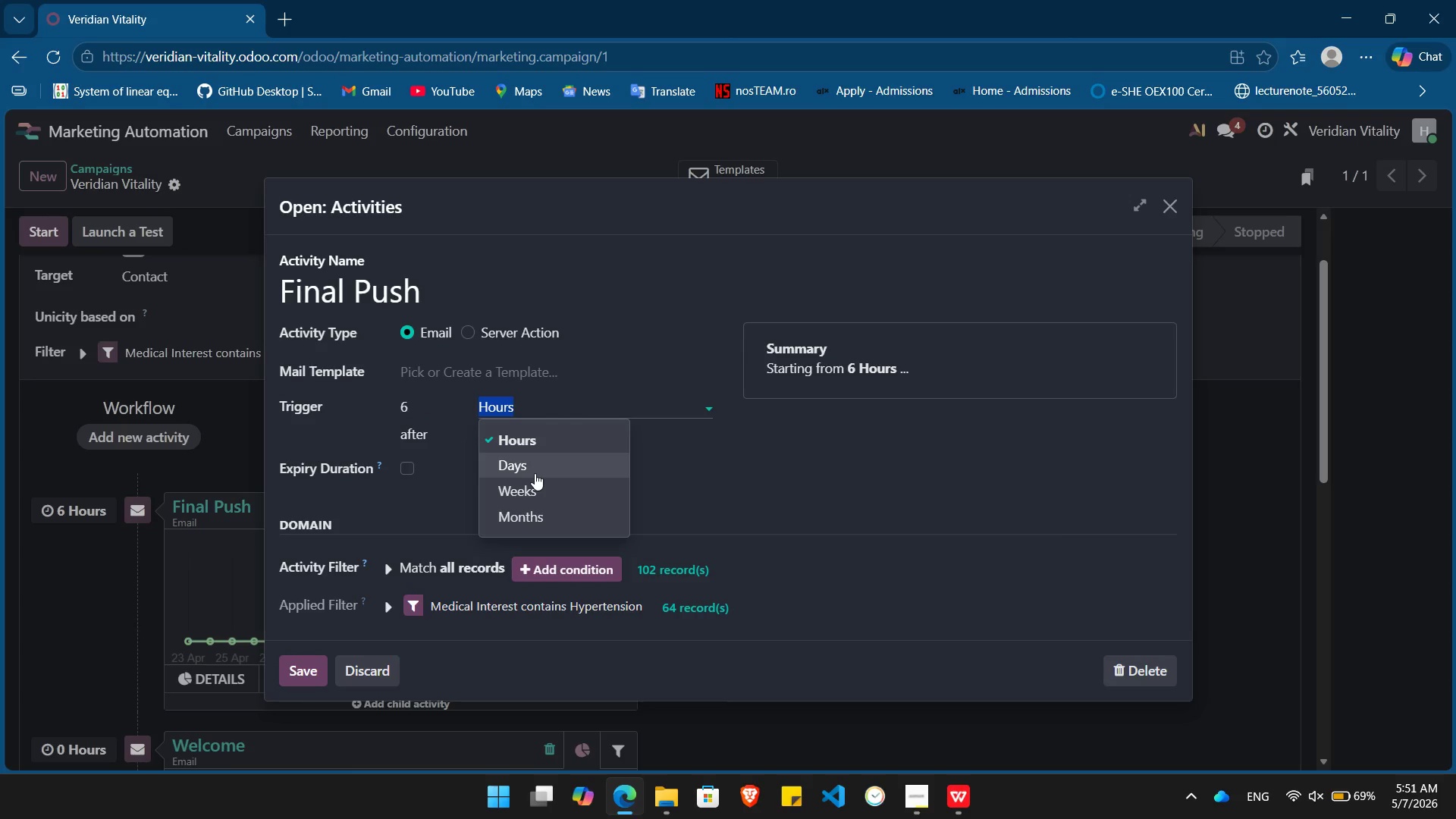 
left_click([535, 473])
 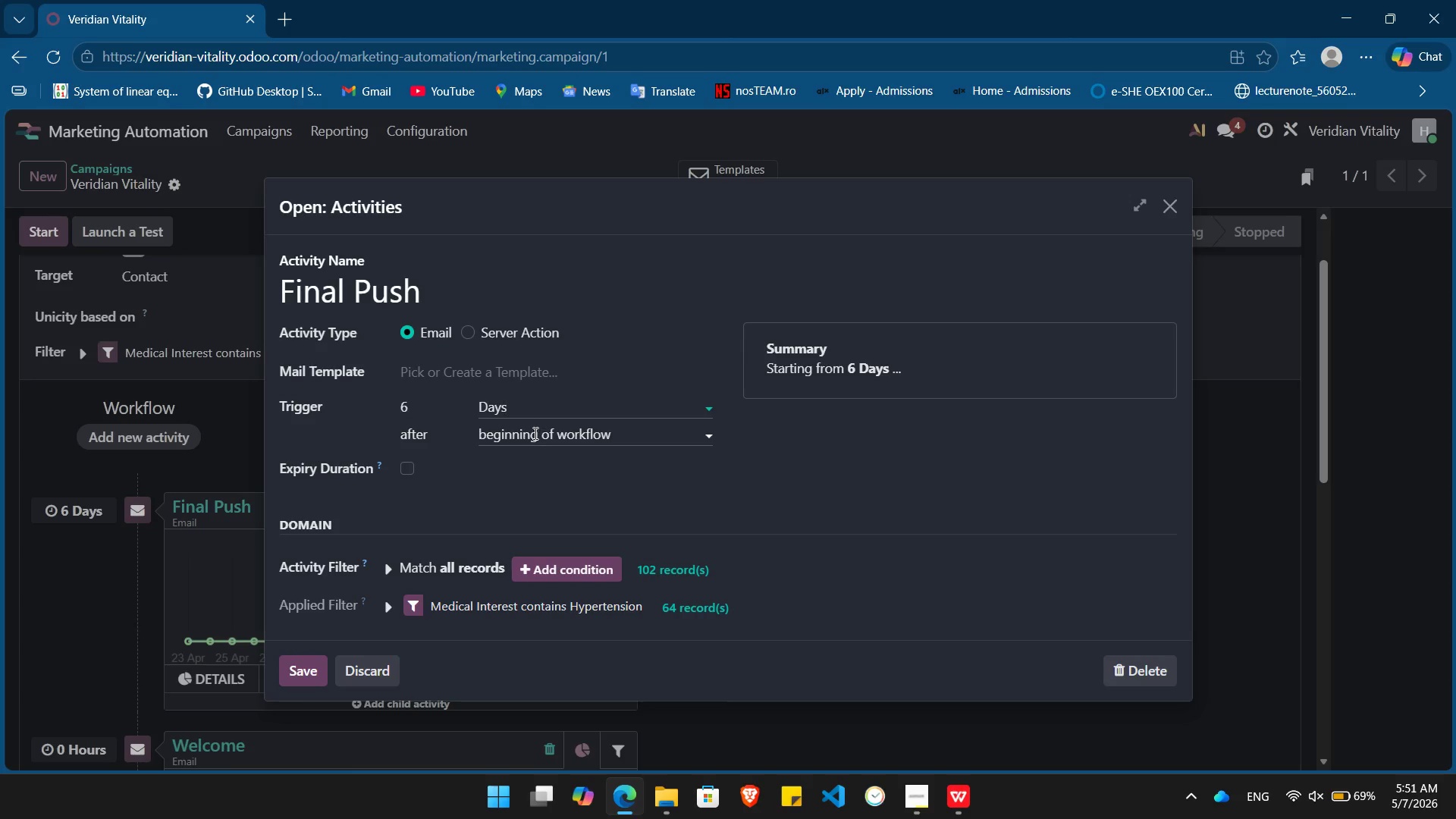 
left_click([534, 433])
 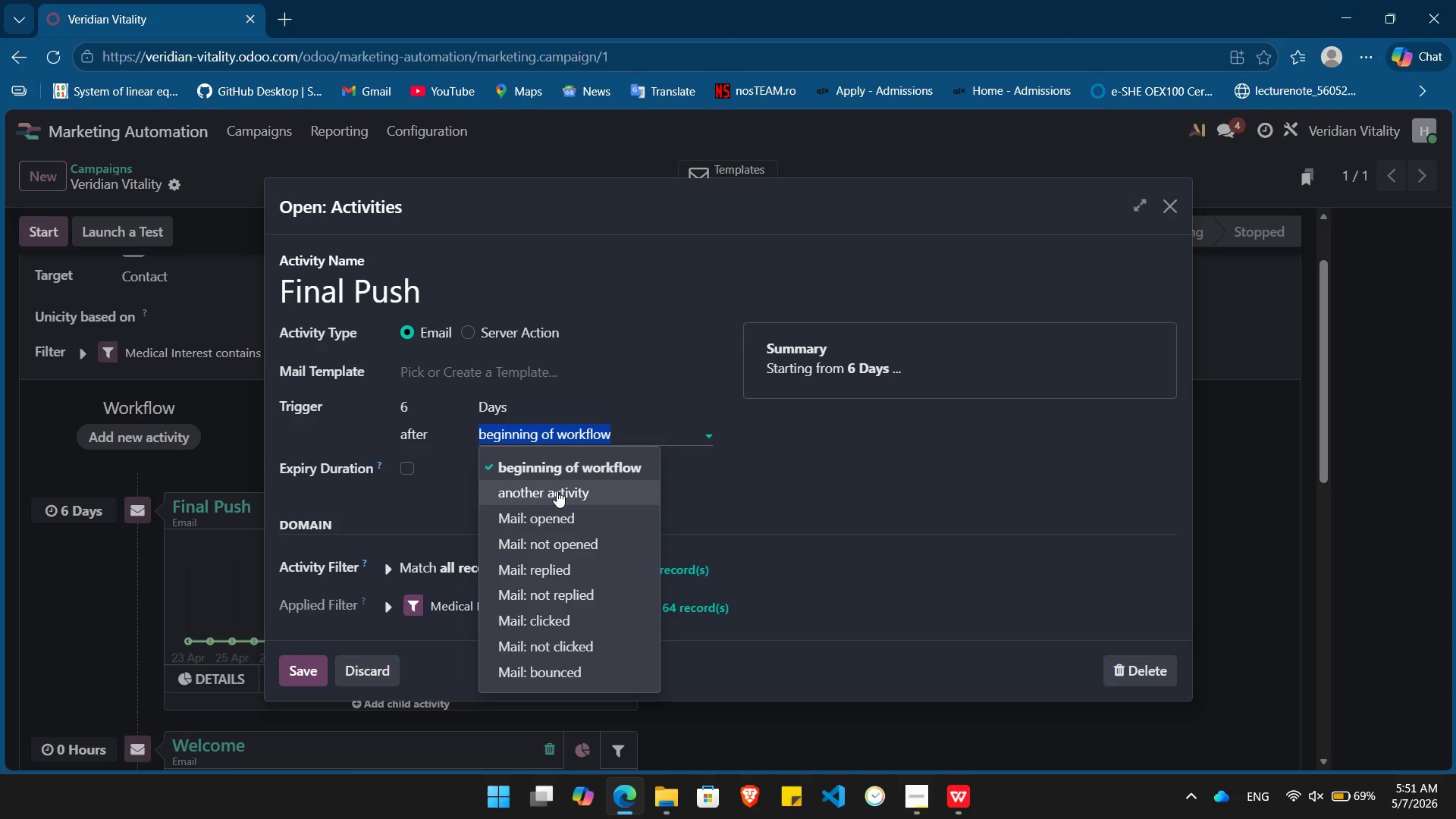 
left_click([557, 491])
 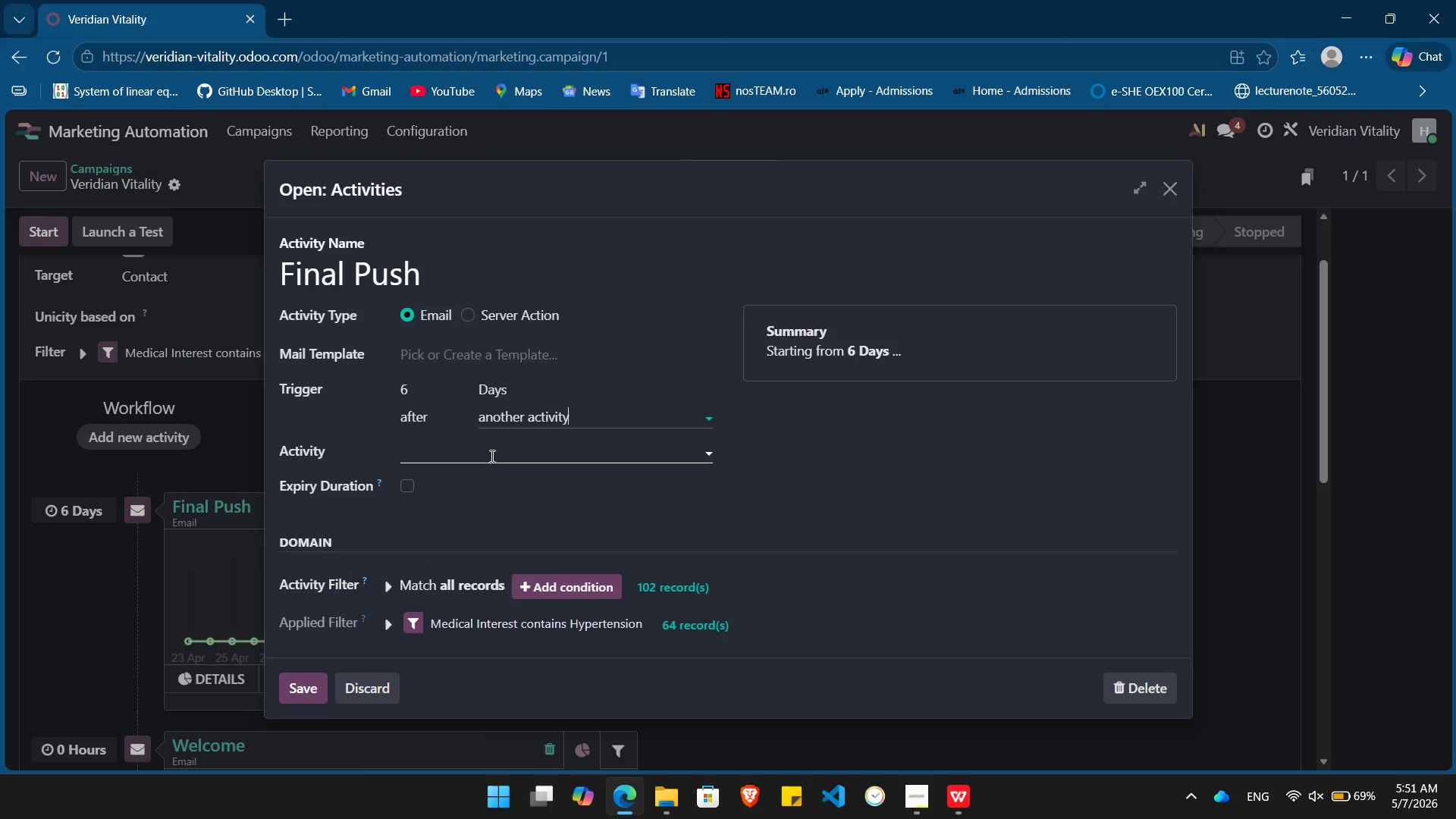 
left_click([491, 456])
 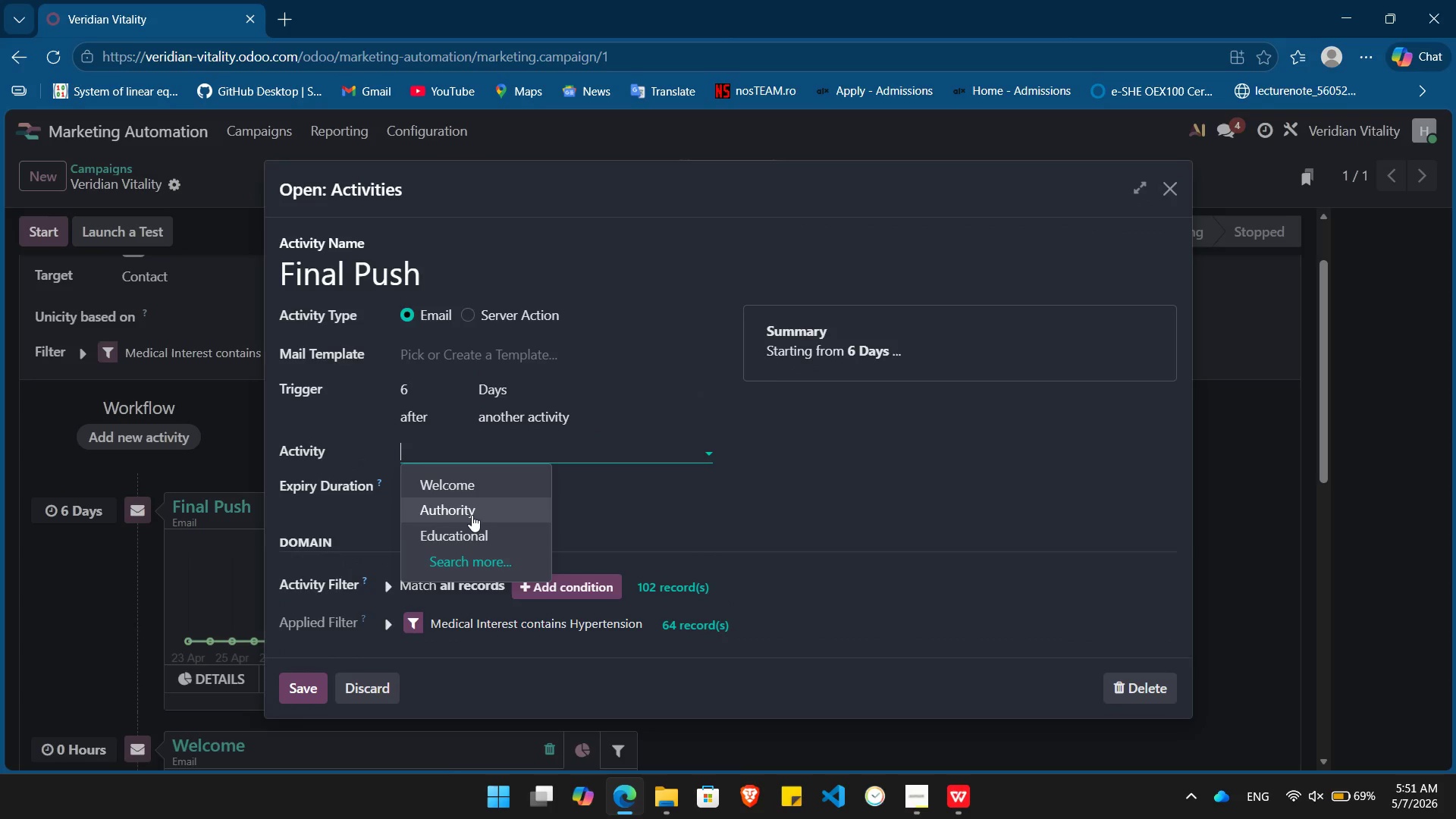 
left_click([472, 515])
 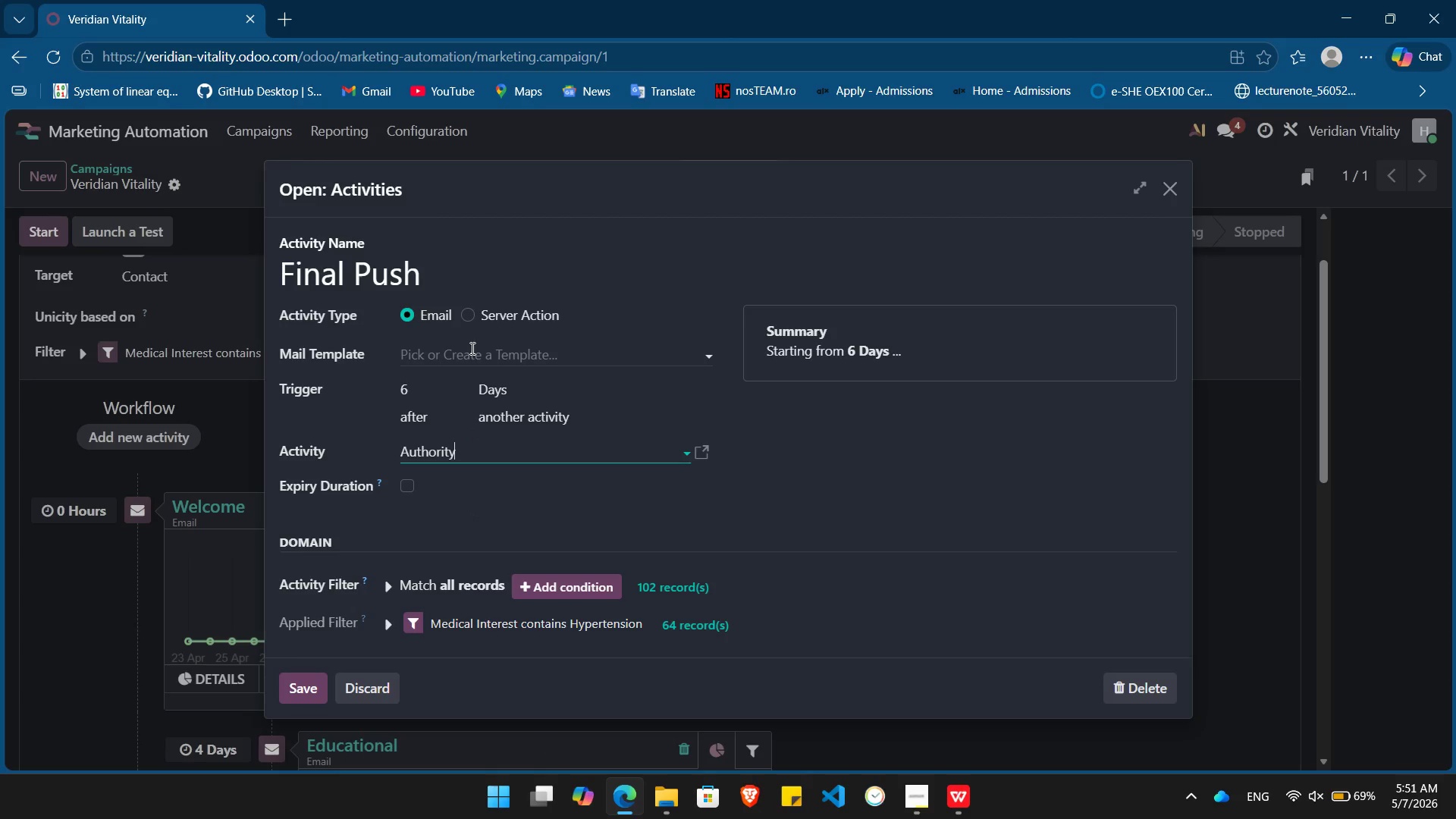 
left_click([471, 348])
 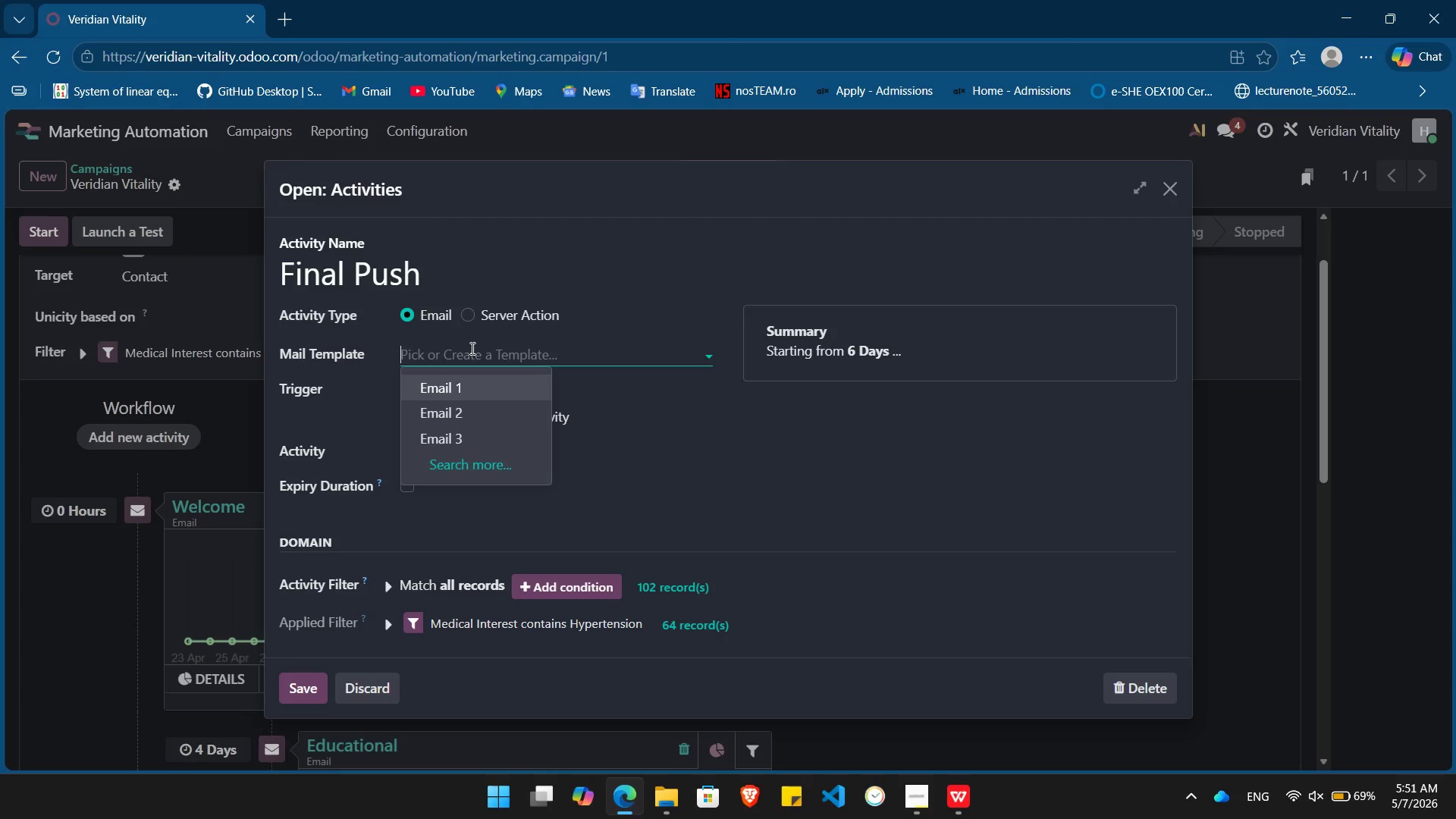 
type(Email 4)
 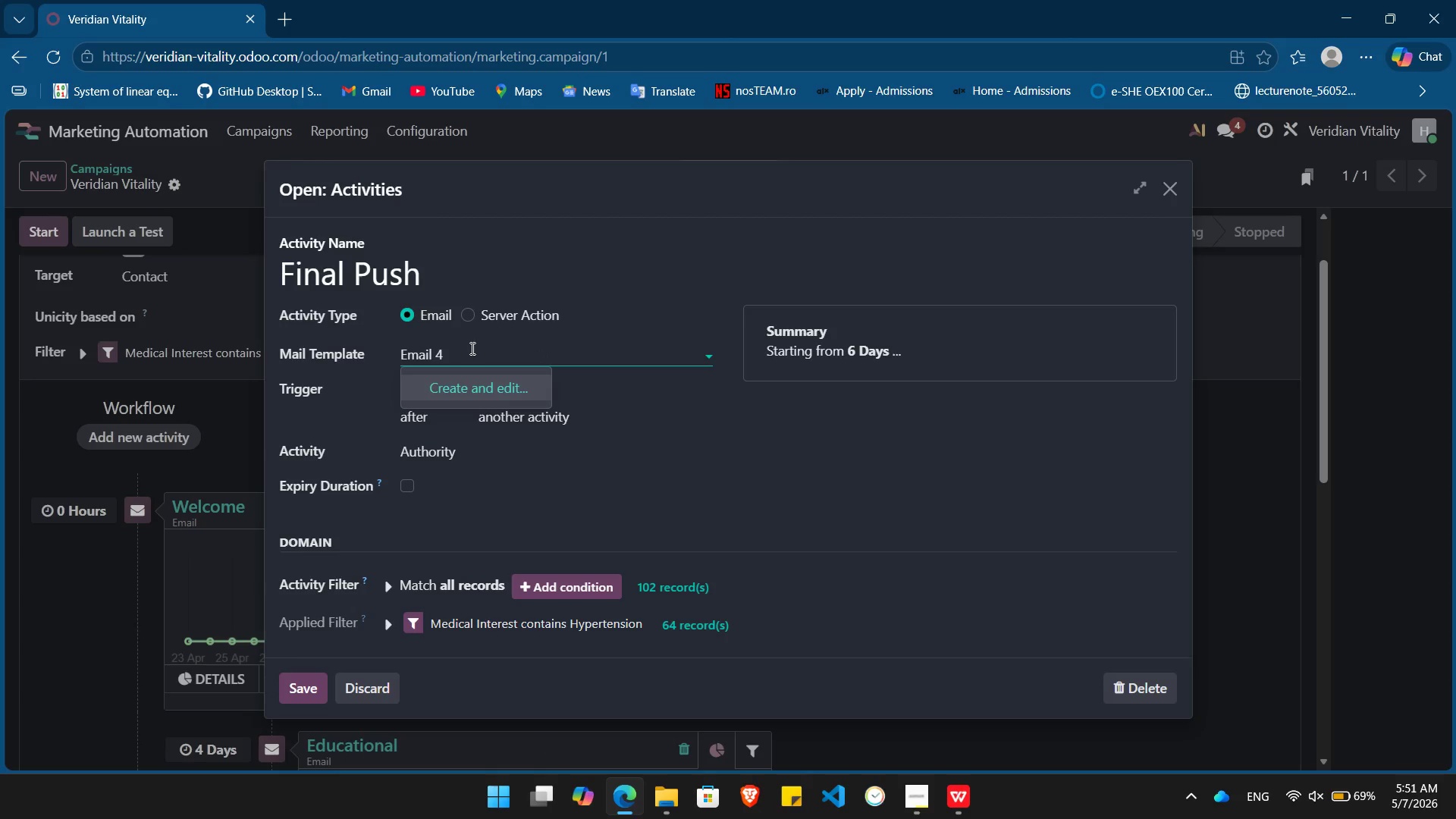 
key(Enter)
 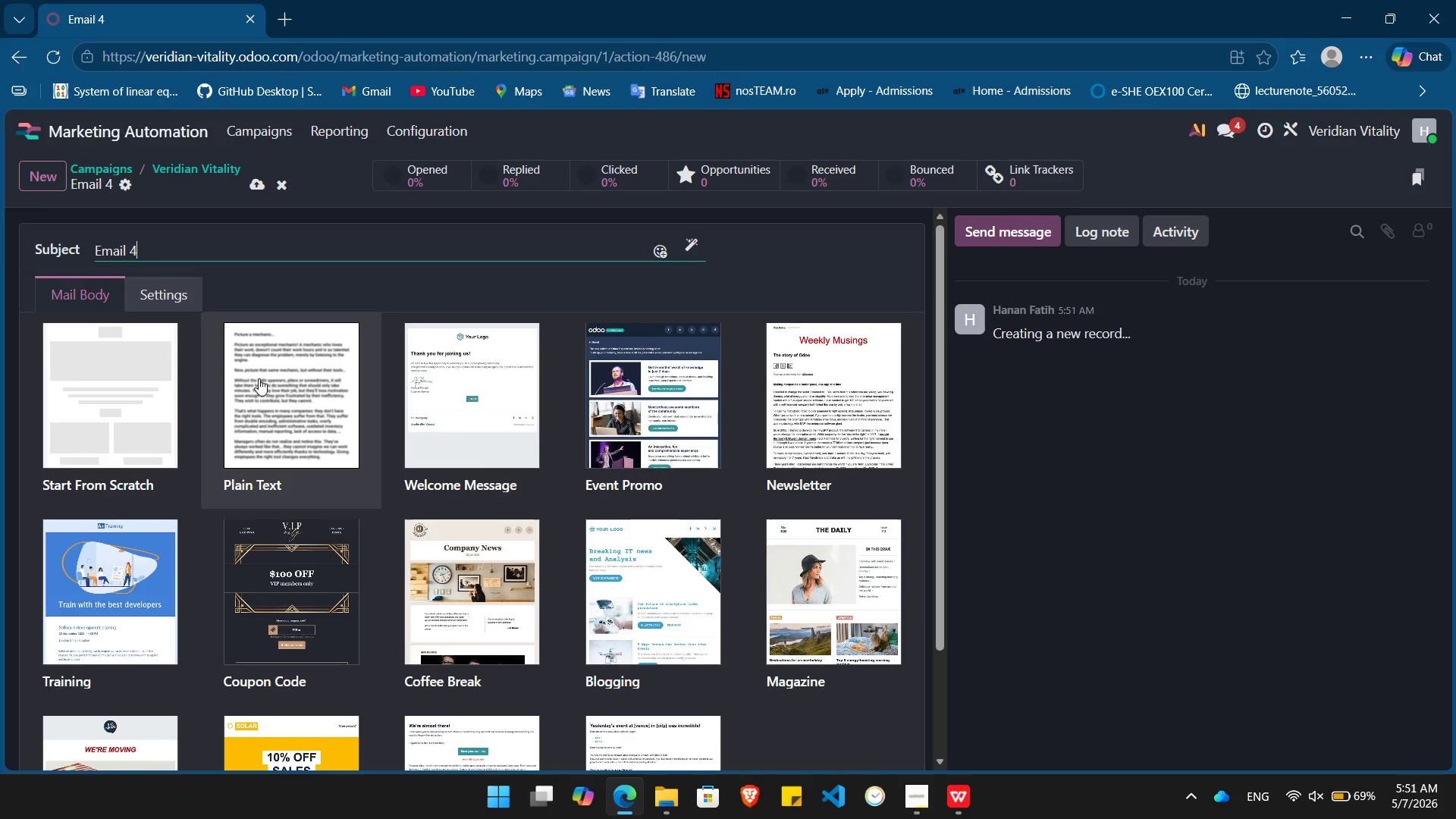 
left_click([129, 378])
 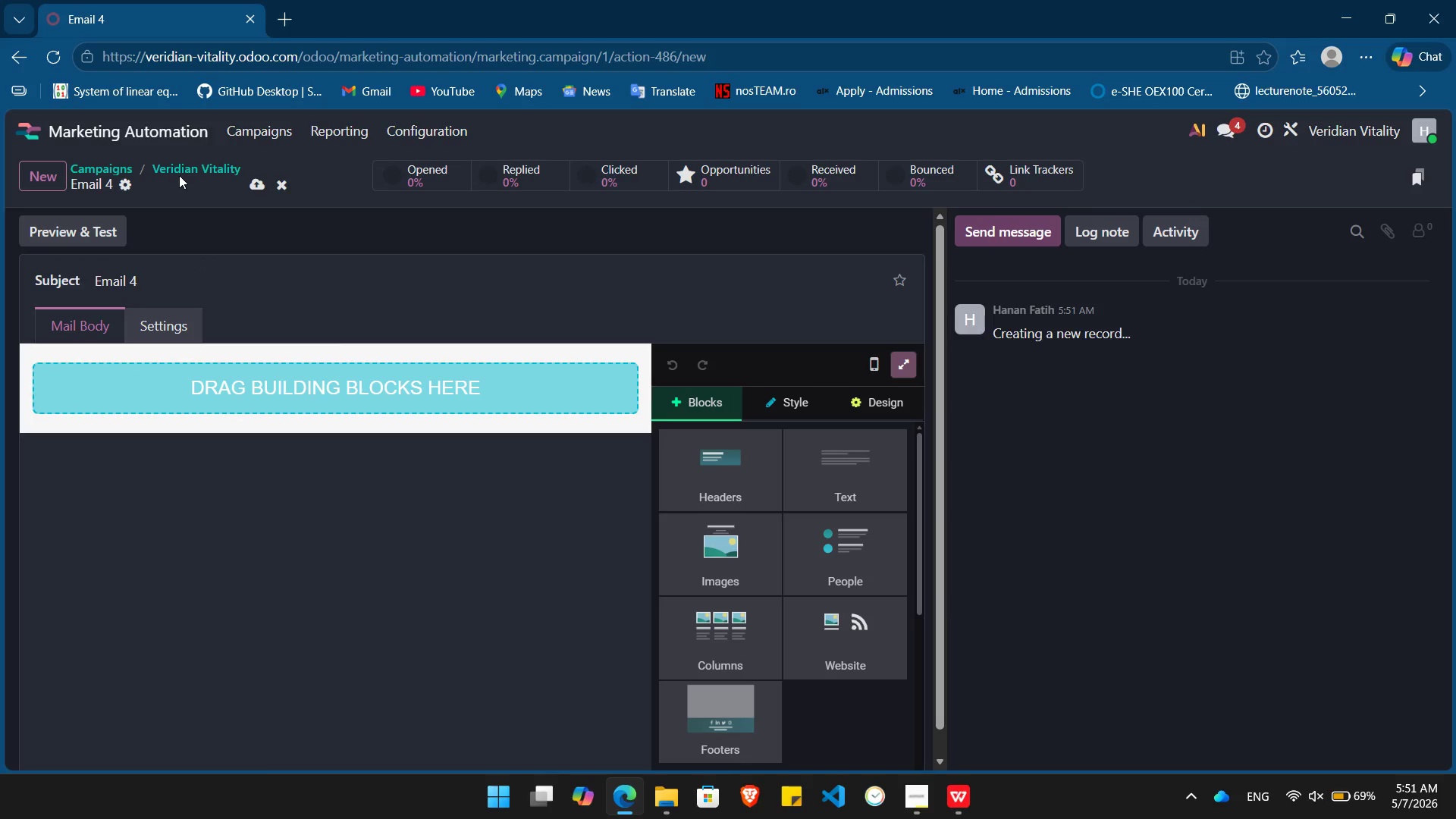 
left_click([191, 171])
 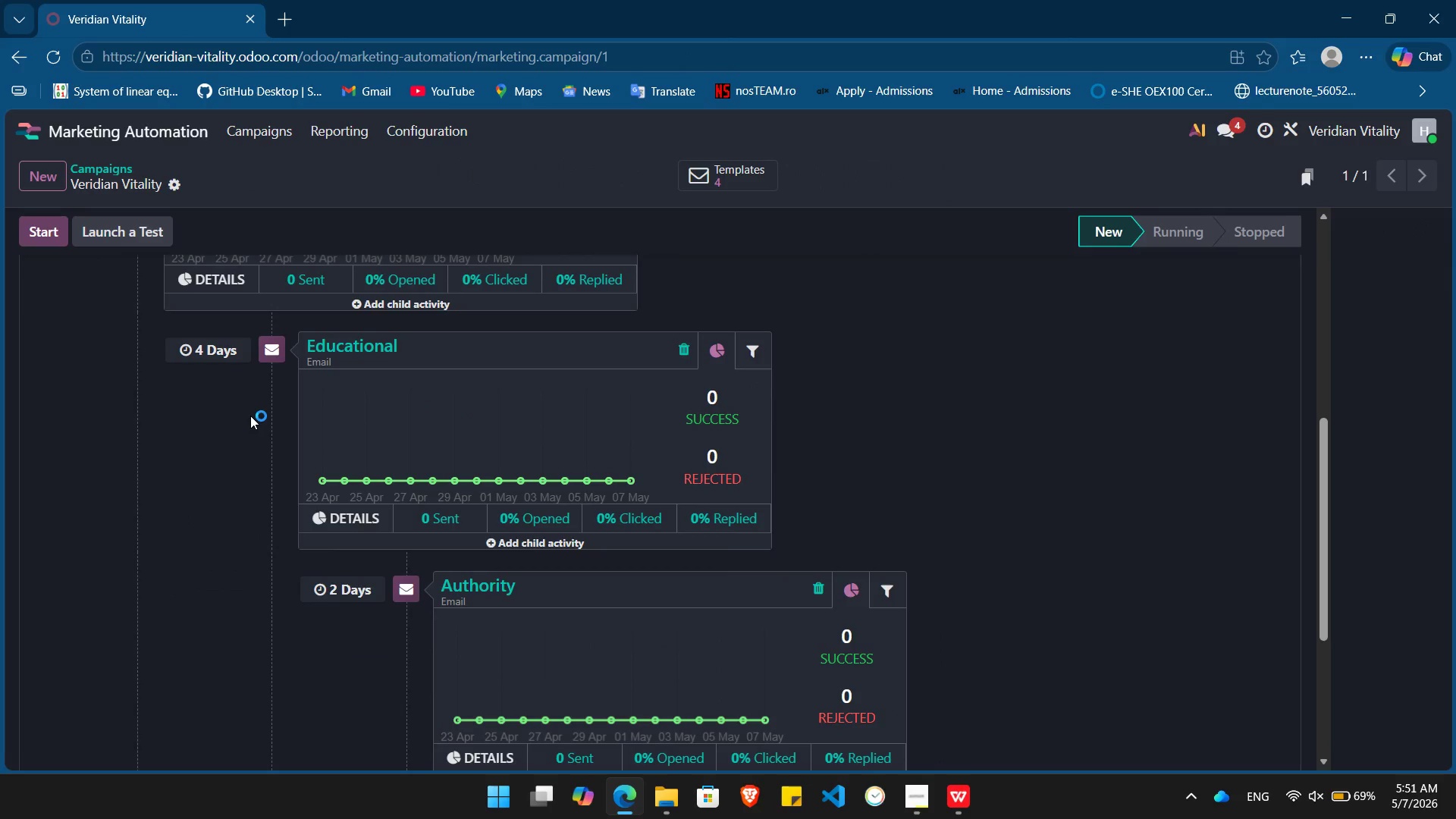 
wait(5.39)
 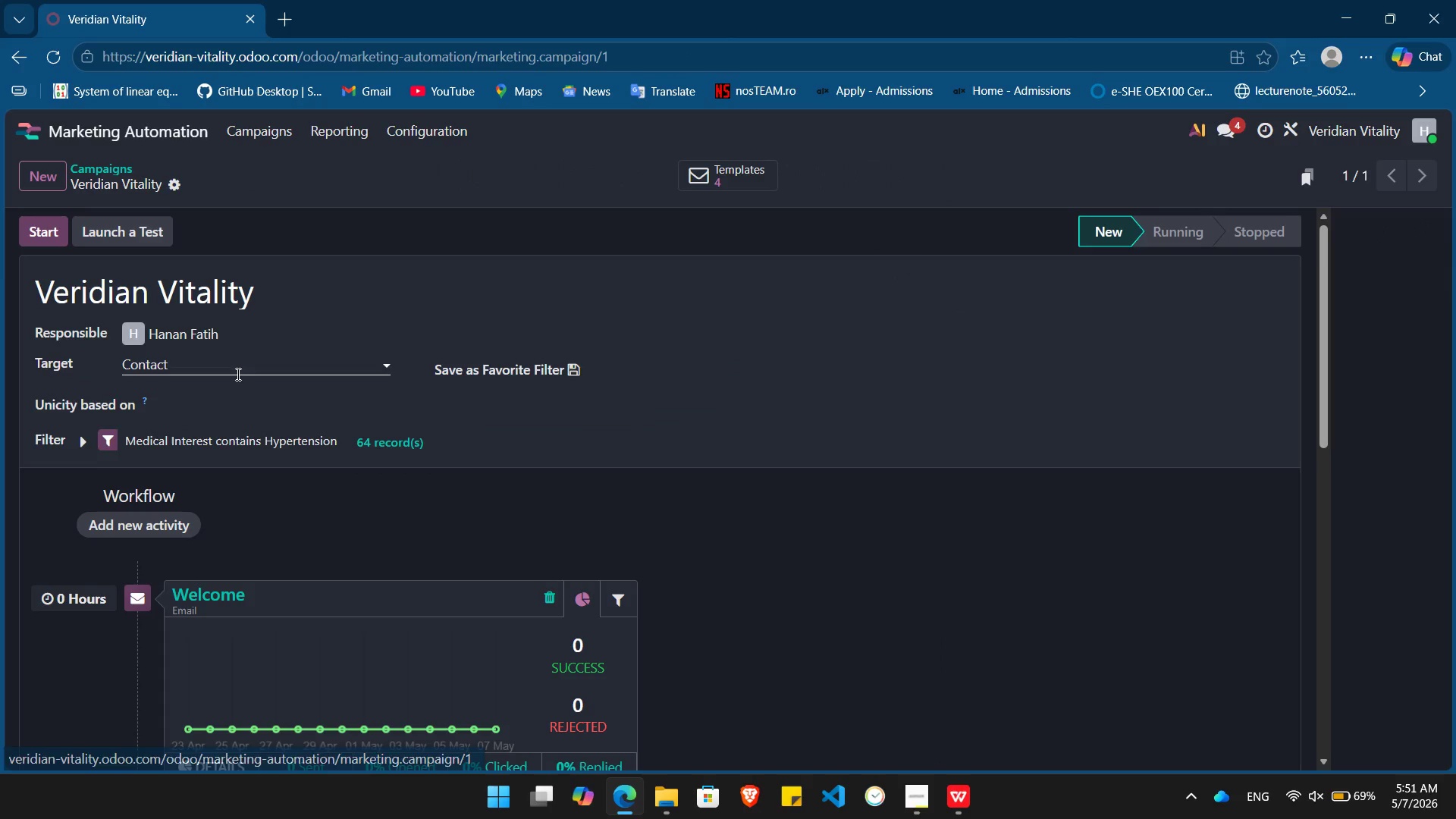 
left_click([353, 343])
 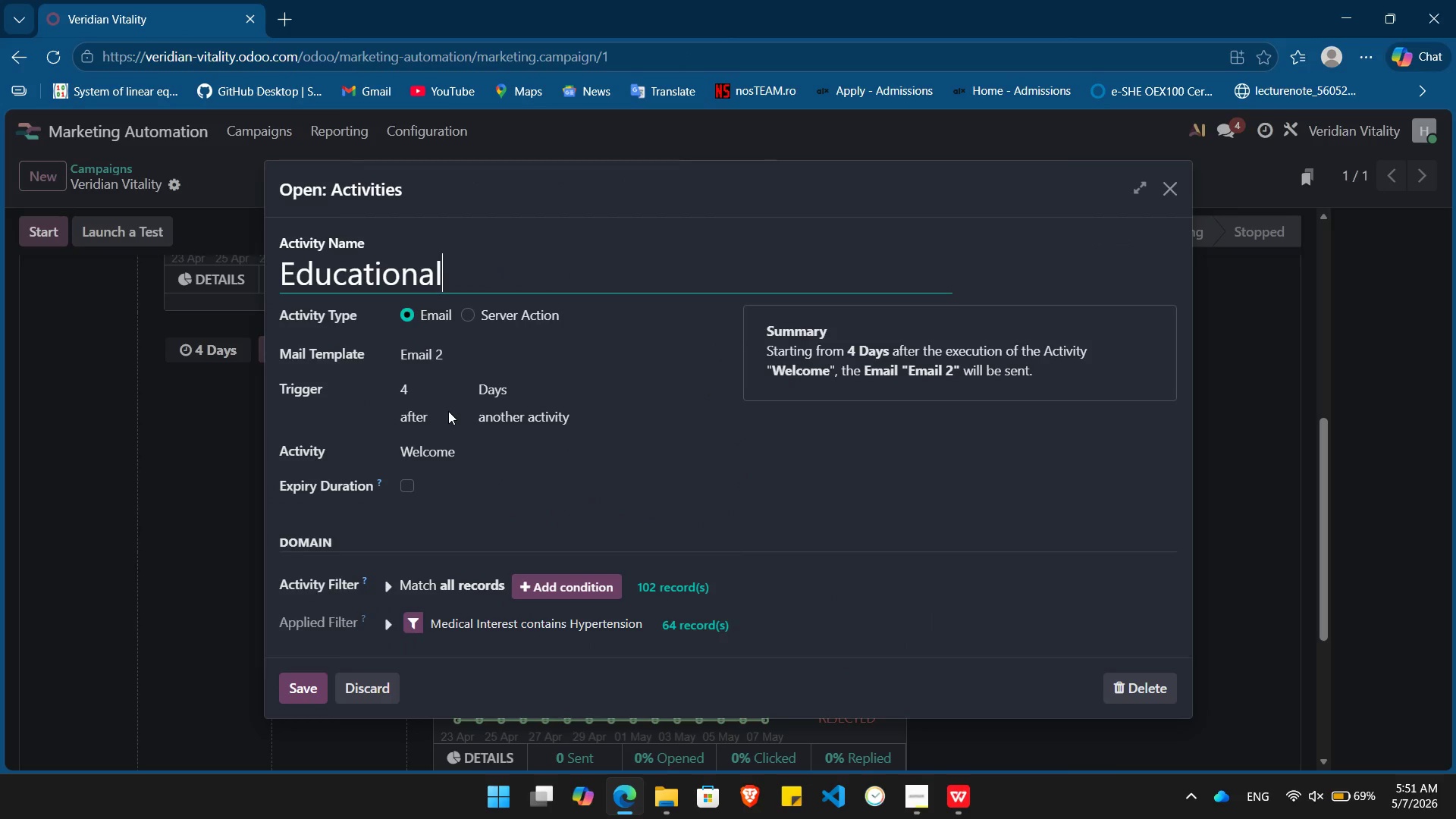 
left_click([428, 385])
 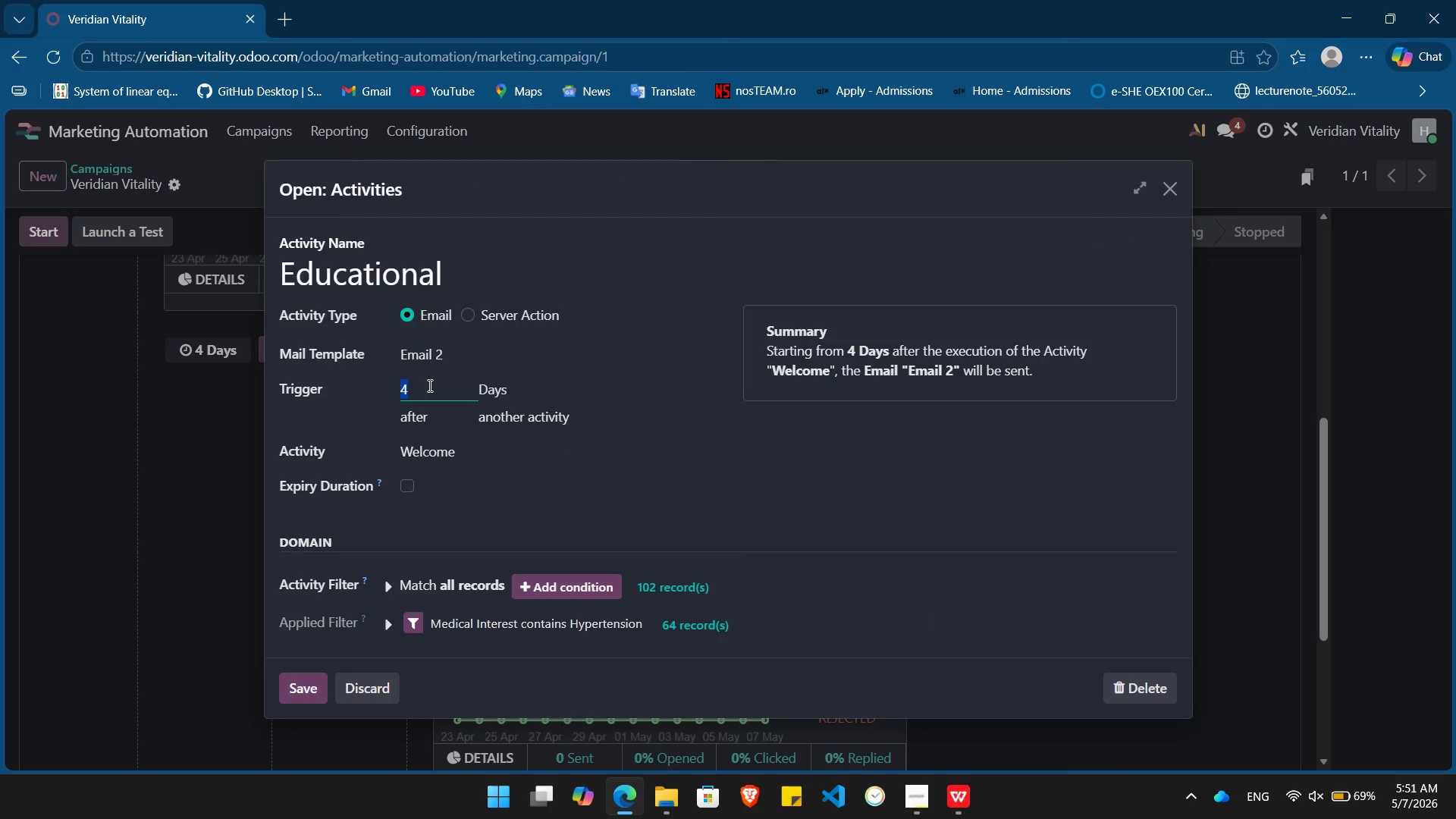 
key(Numpad2)
 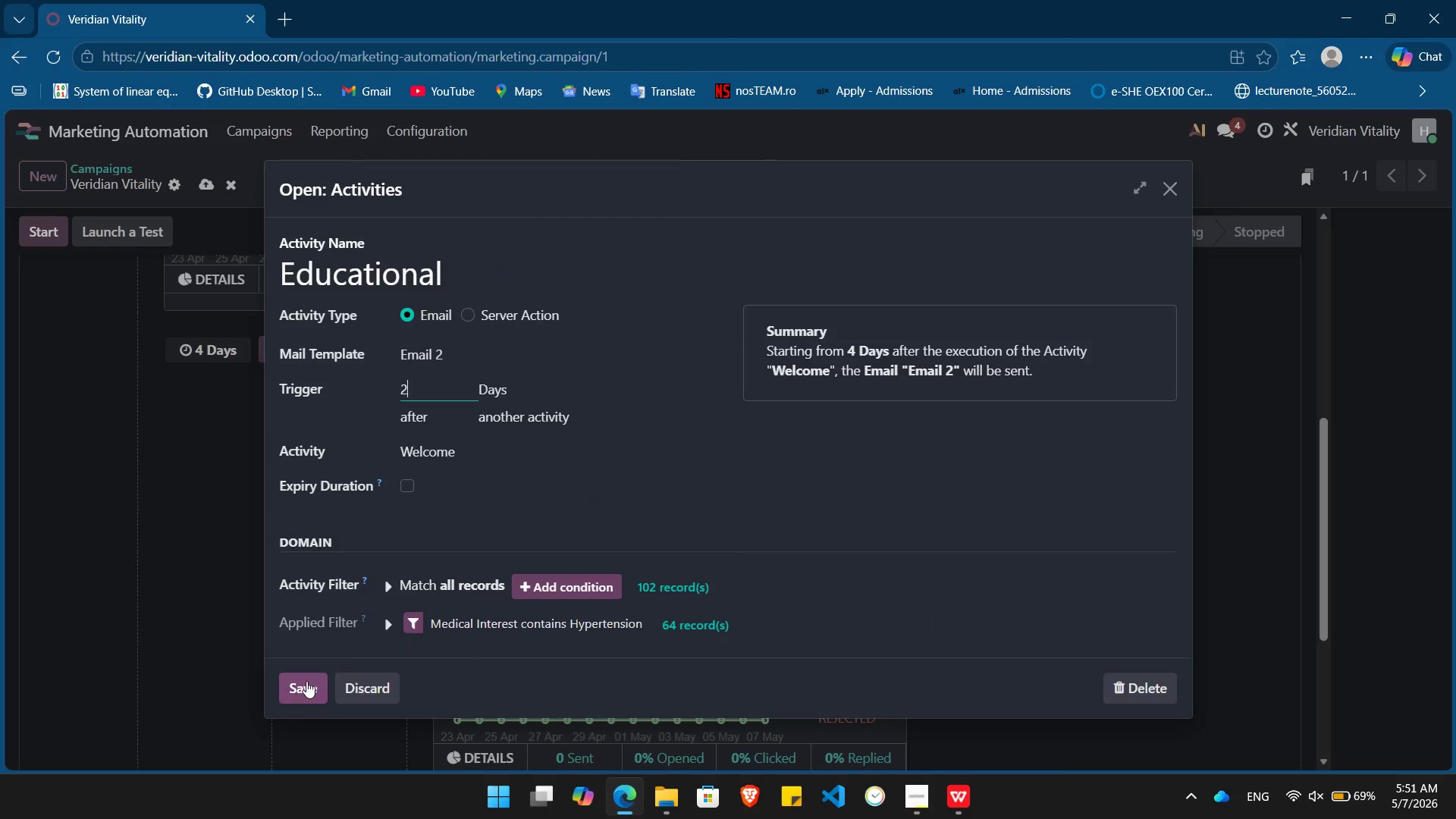 
left_click([301, 685])
 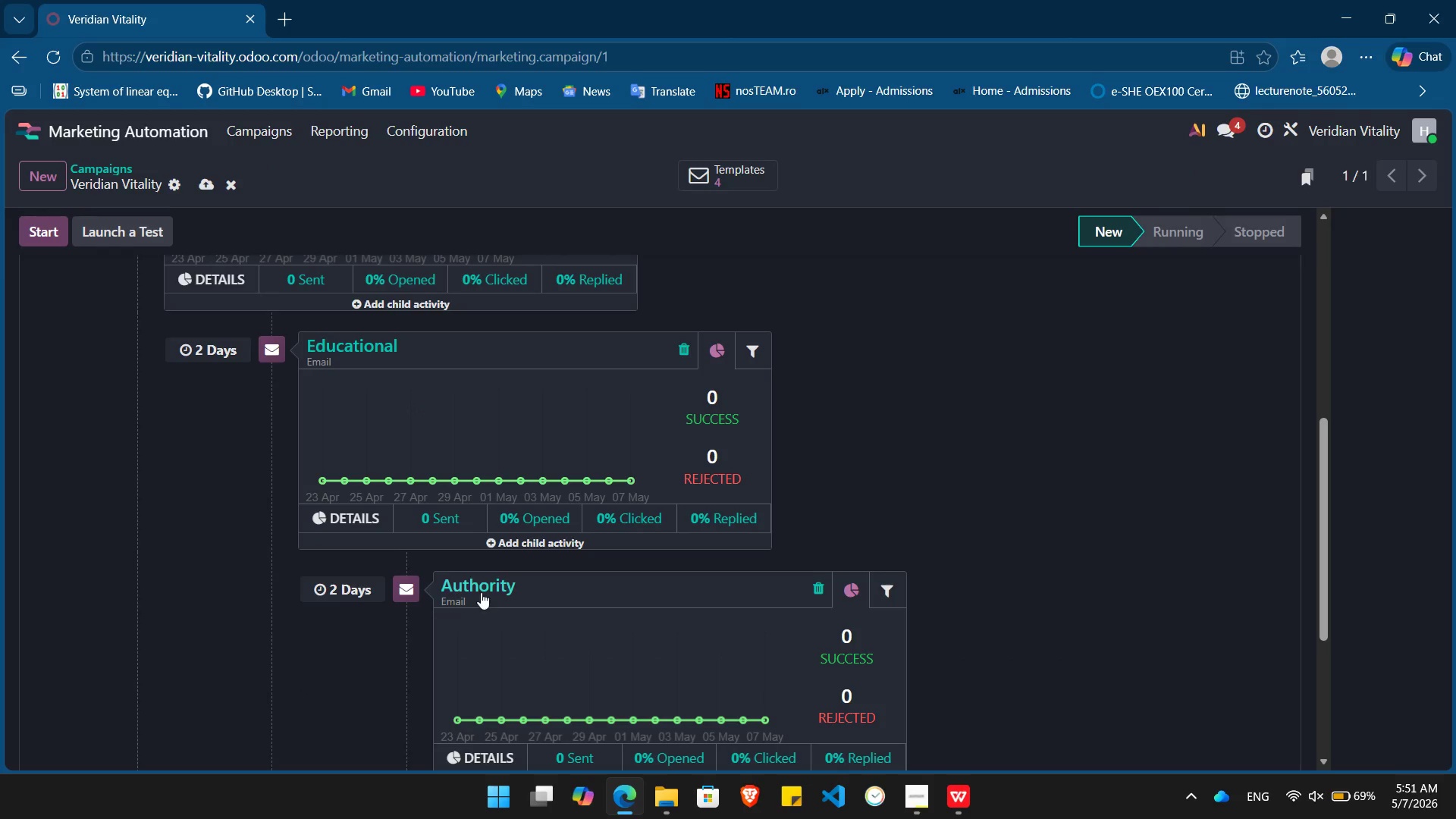 
left_click([489, 588])
 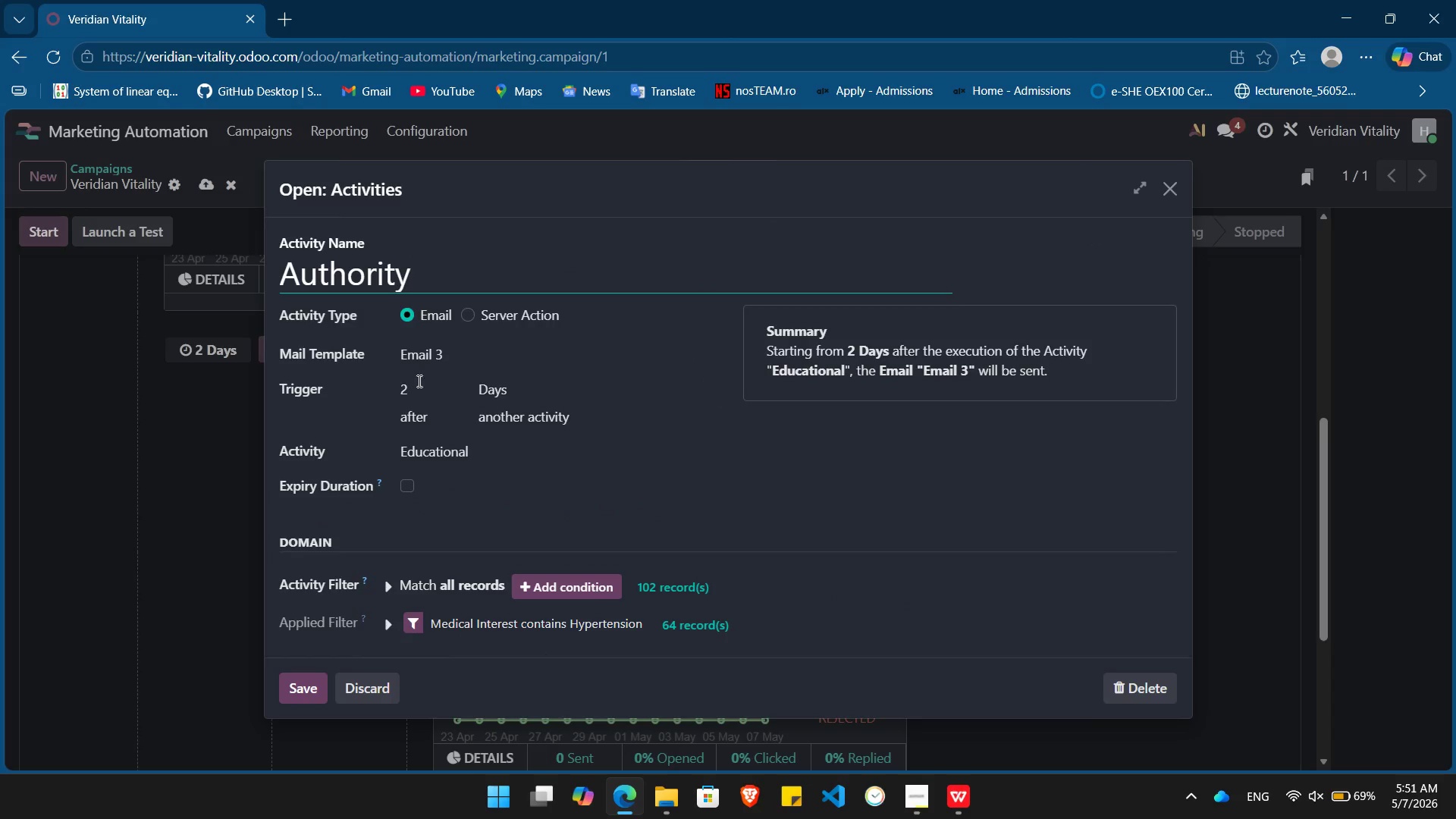 
left_click([416, 384])
 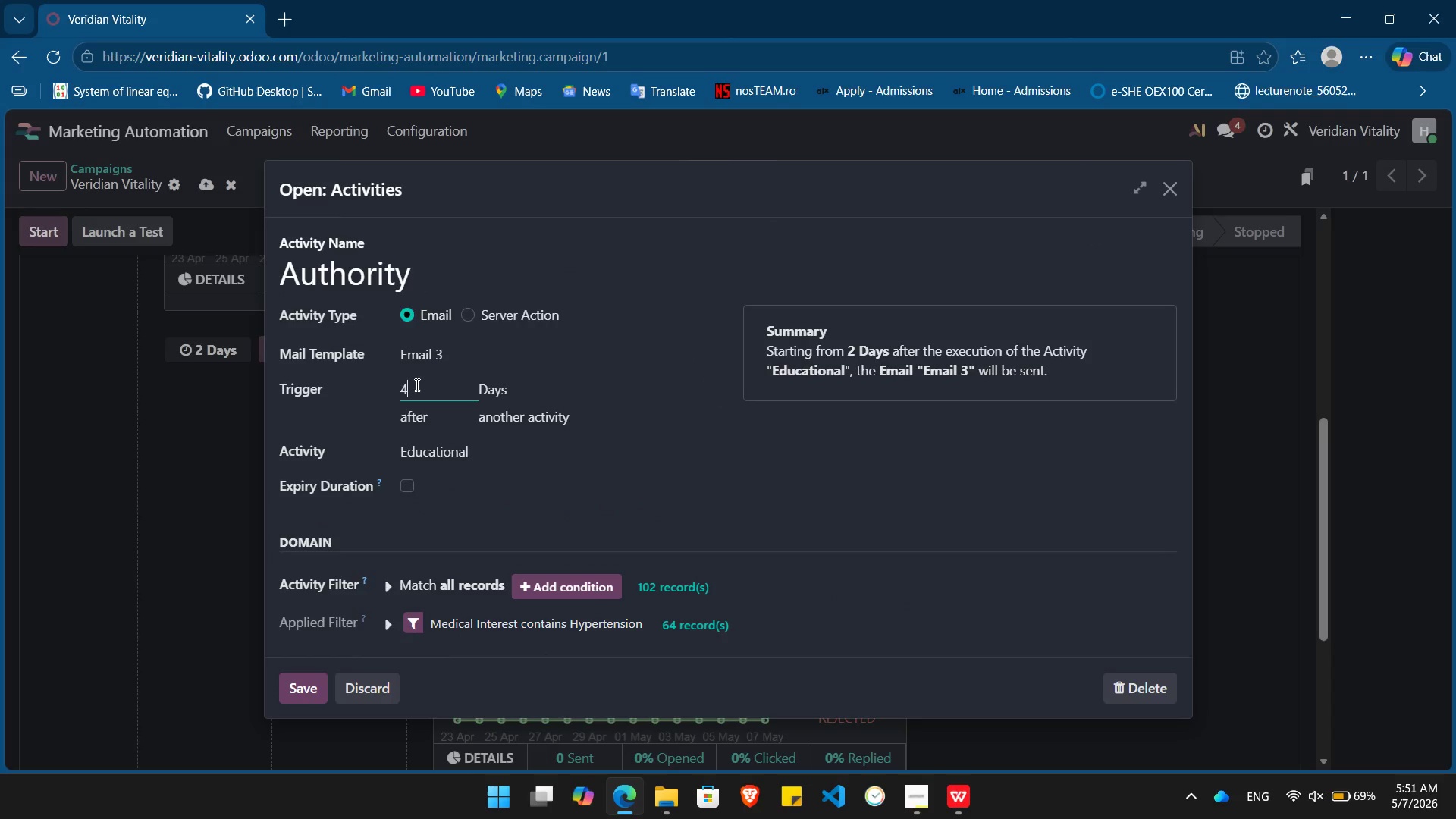 
key(Numpad4)
 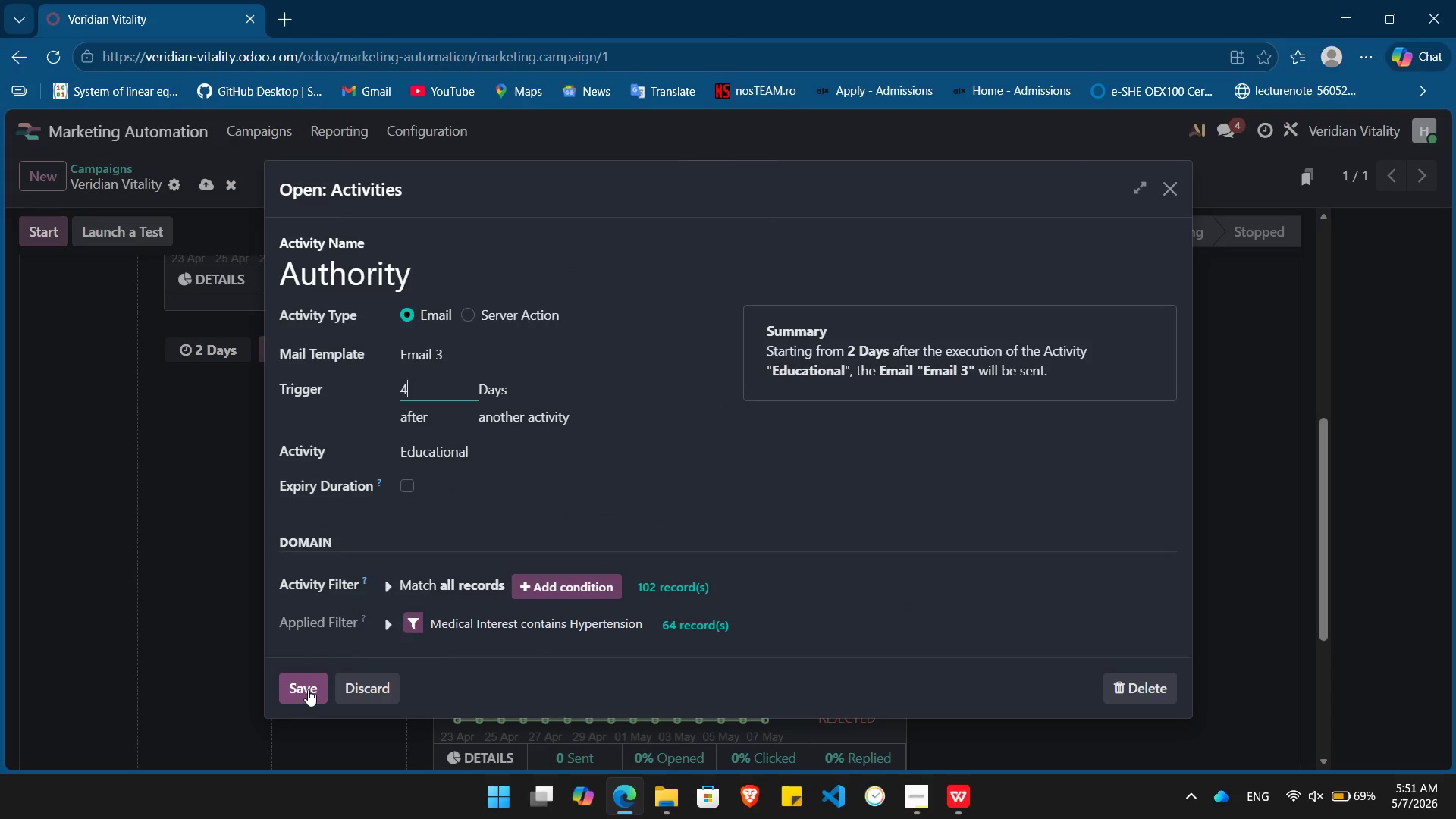 
left_click([308, 689])
 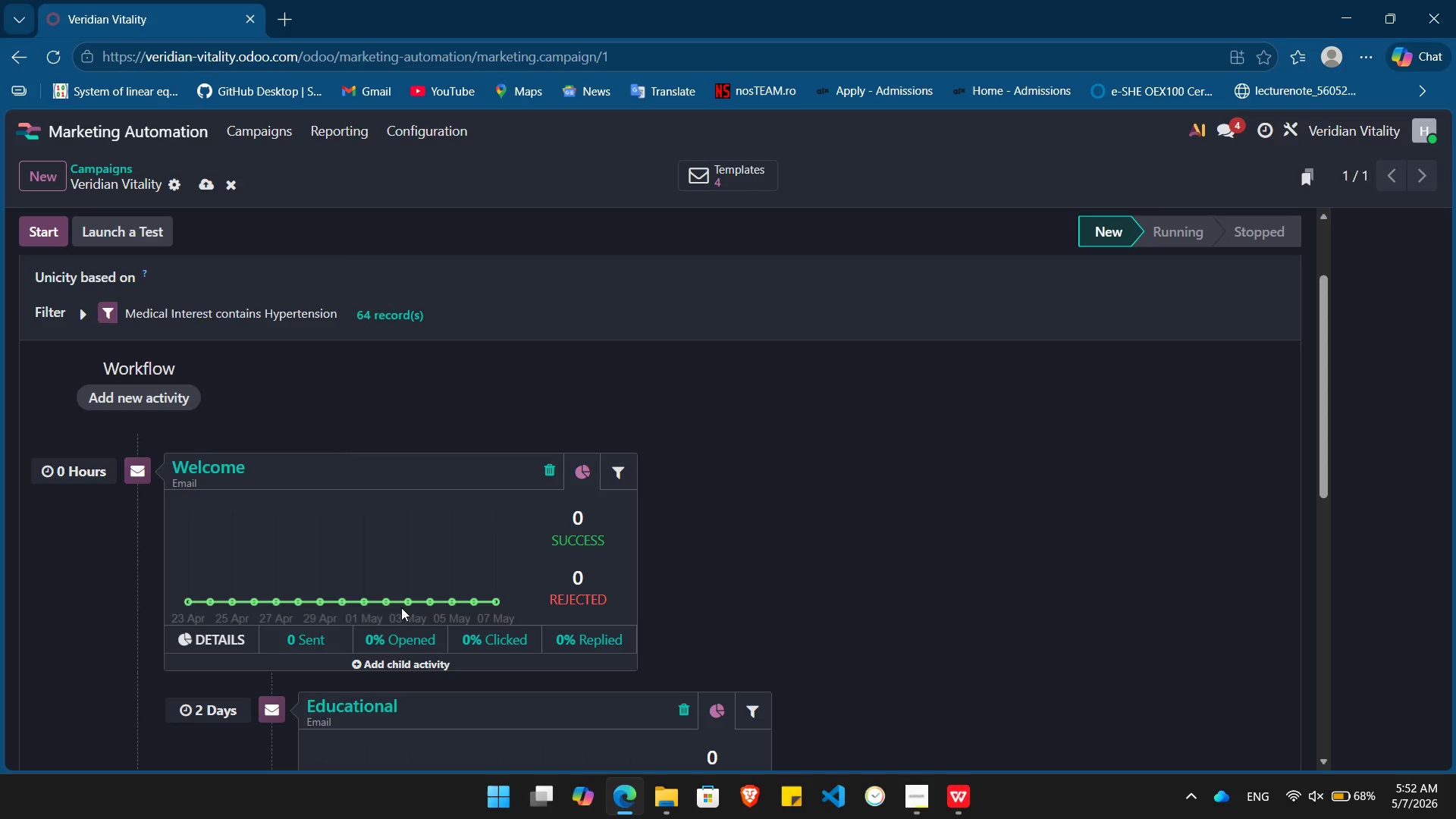 
wait(35.41)
 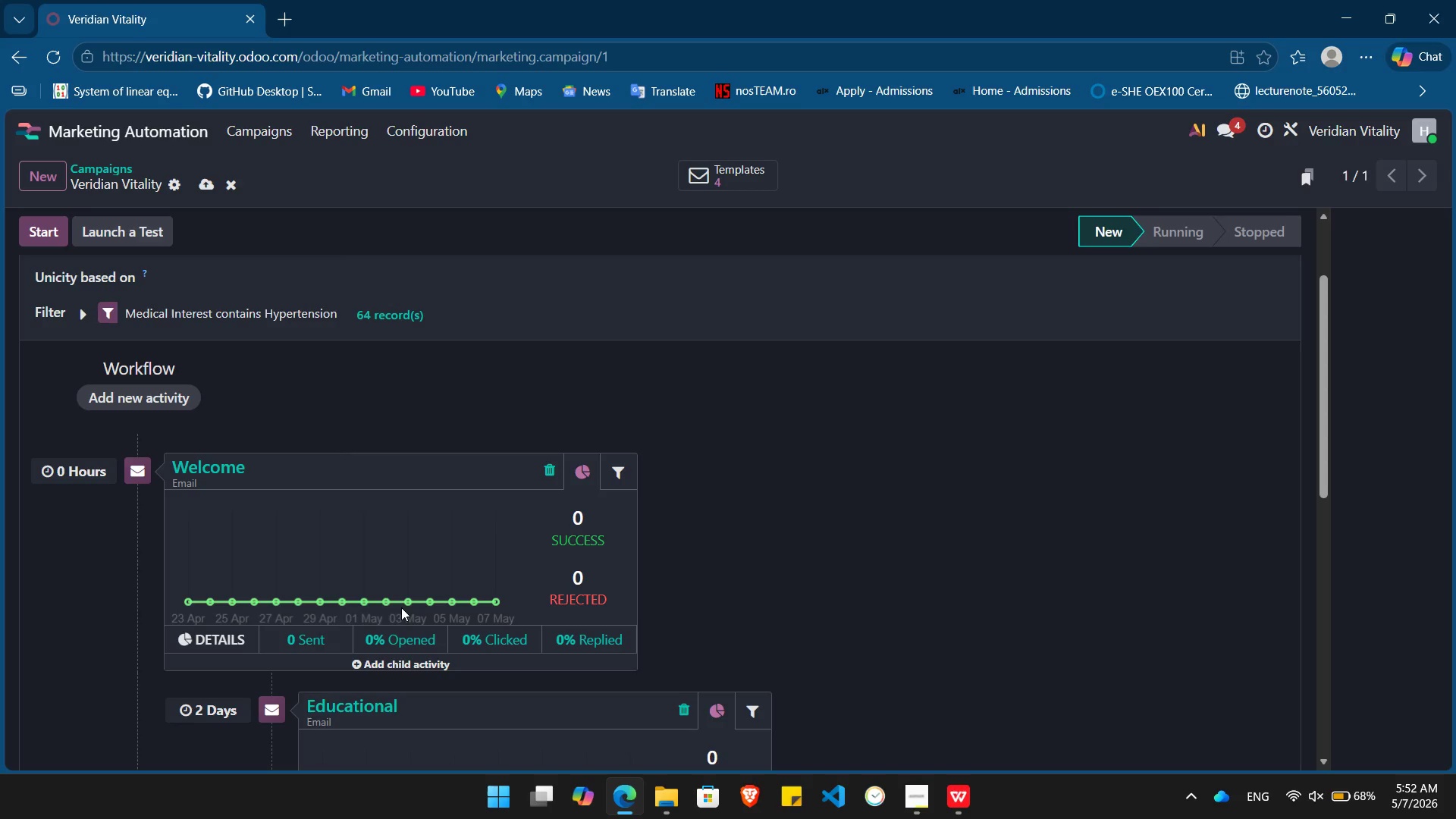 
left_click([224, 466])
 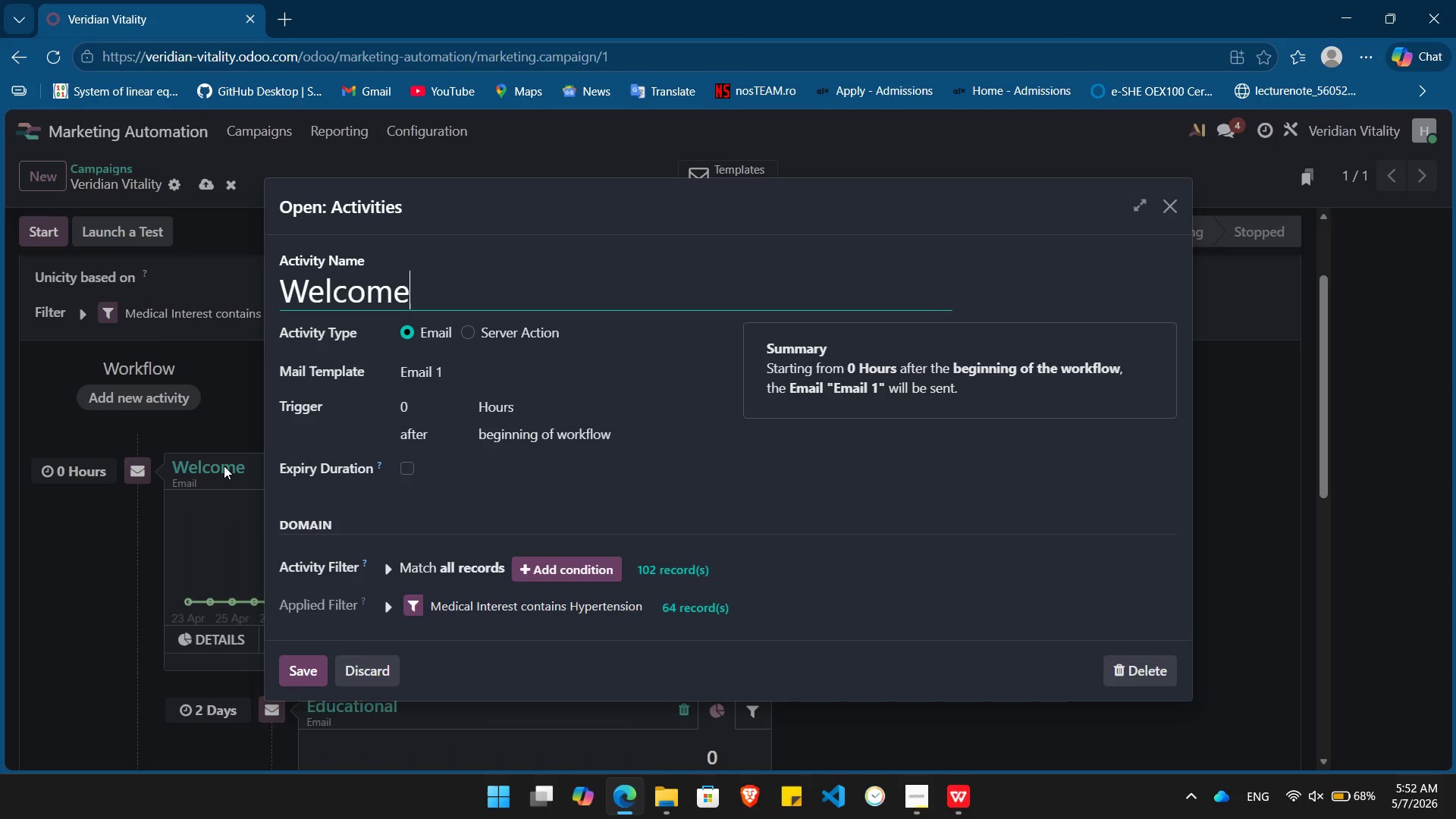 
wait(22.39)
 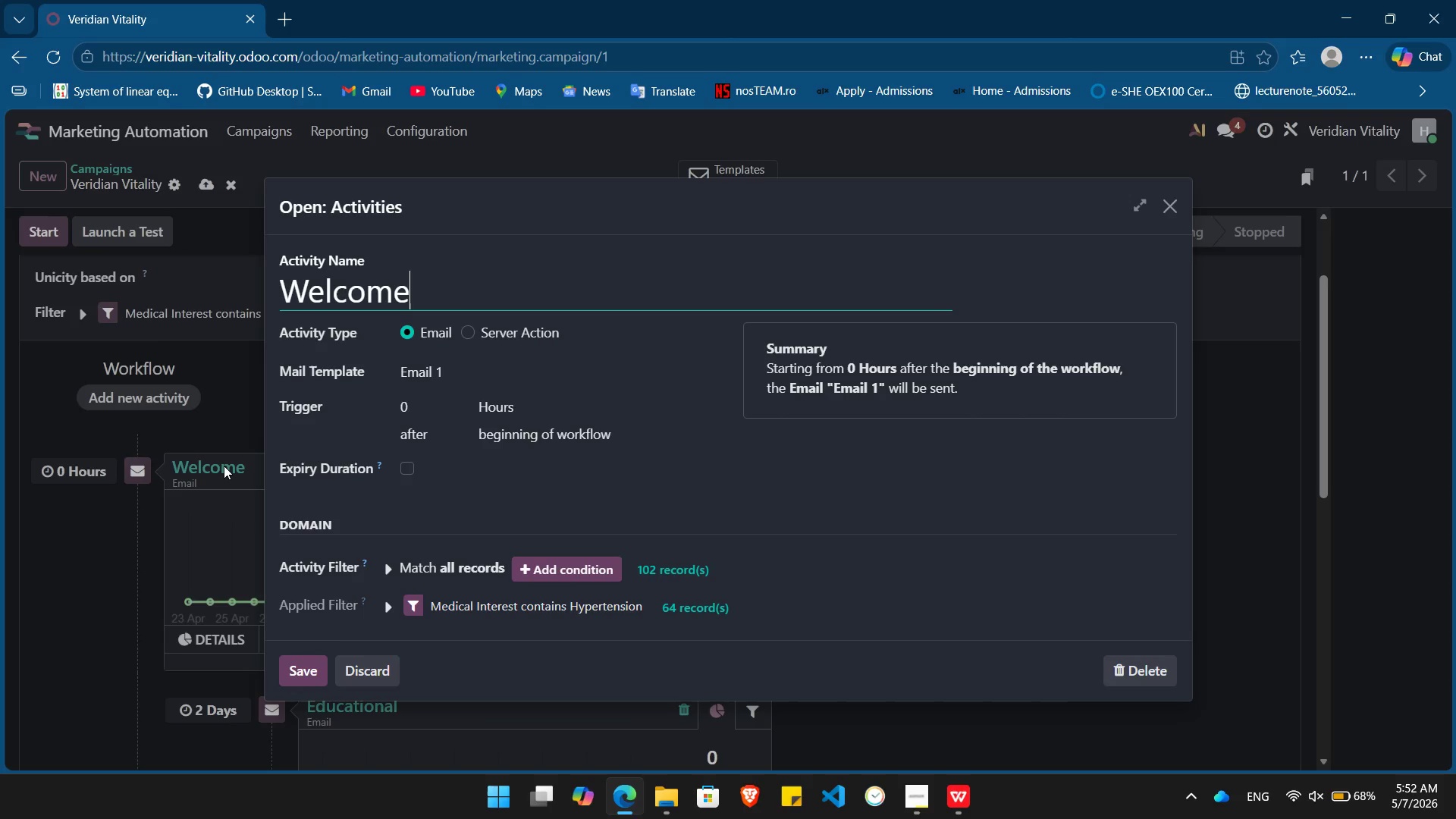 
left_click([557, 568])
 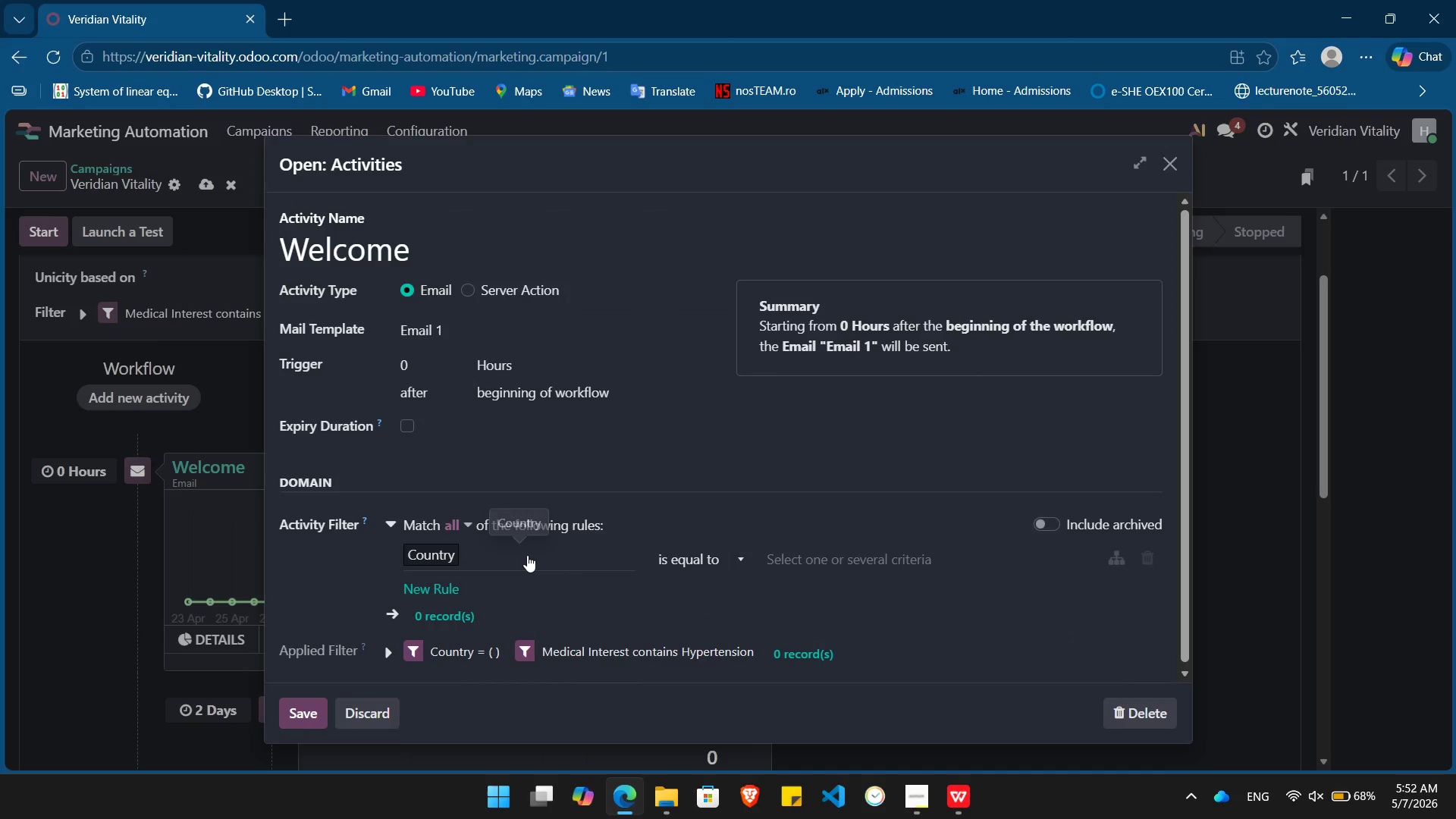 
left_click([527, 555])
 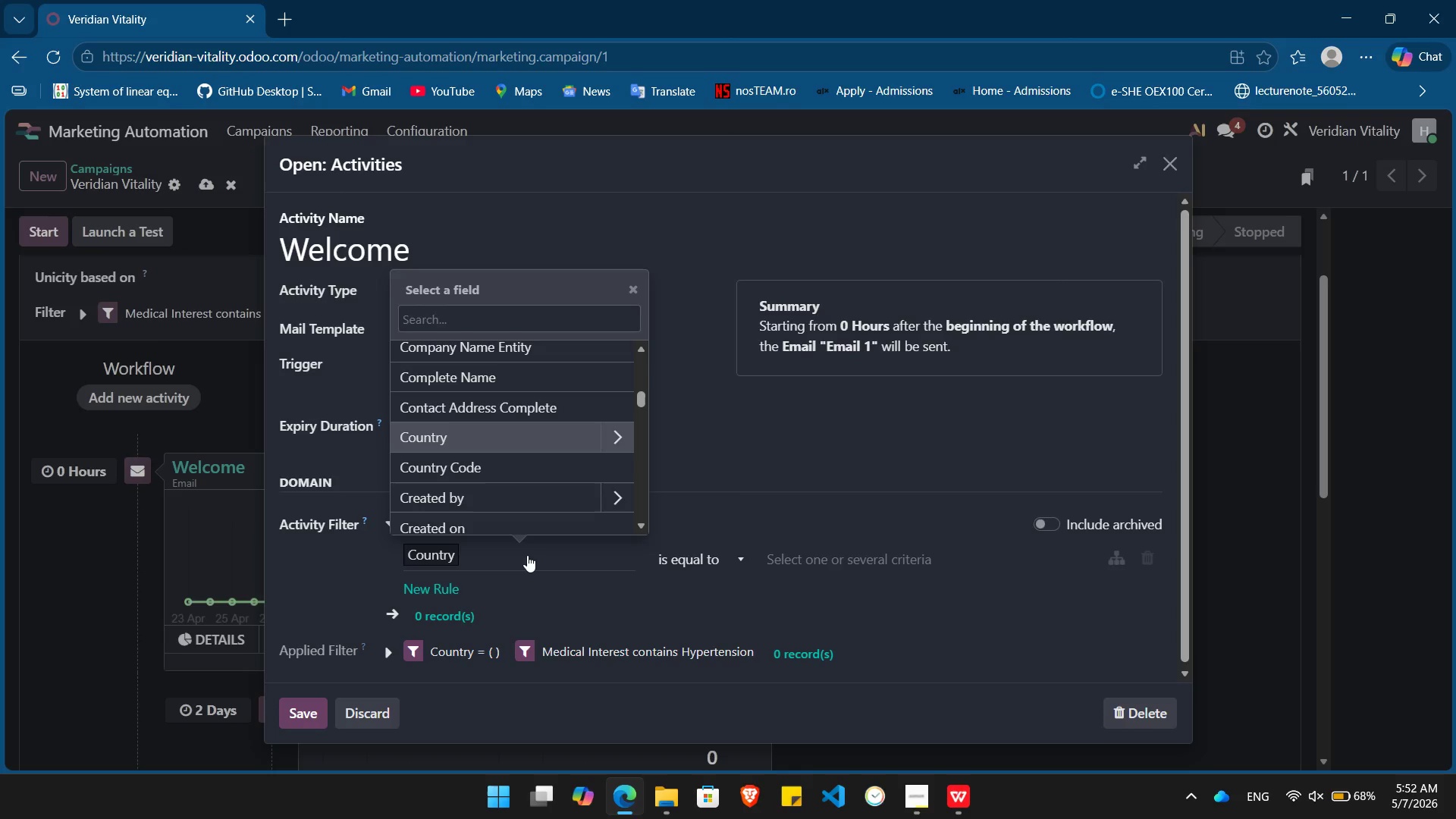 
type(sta)
 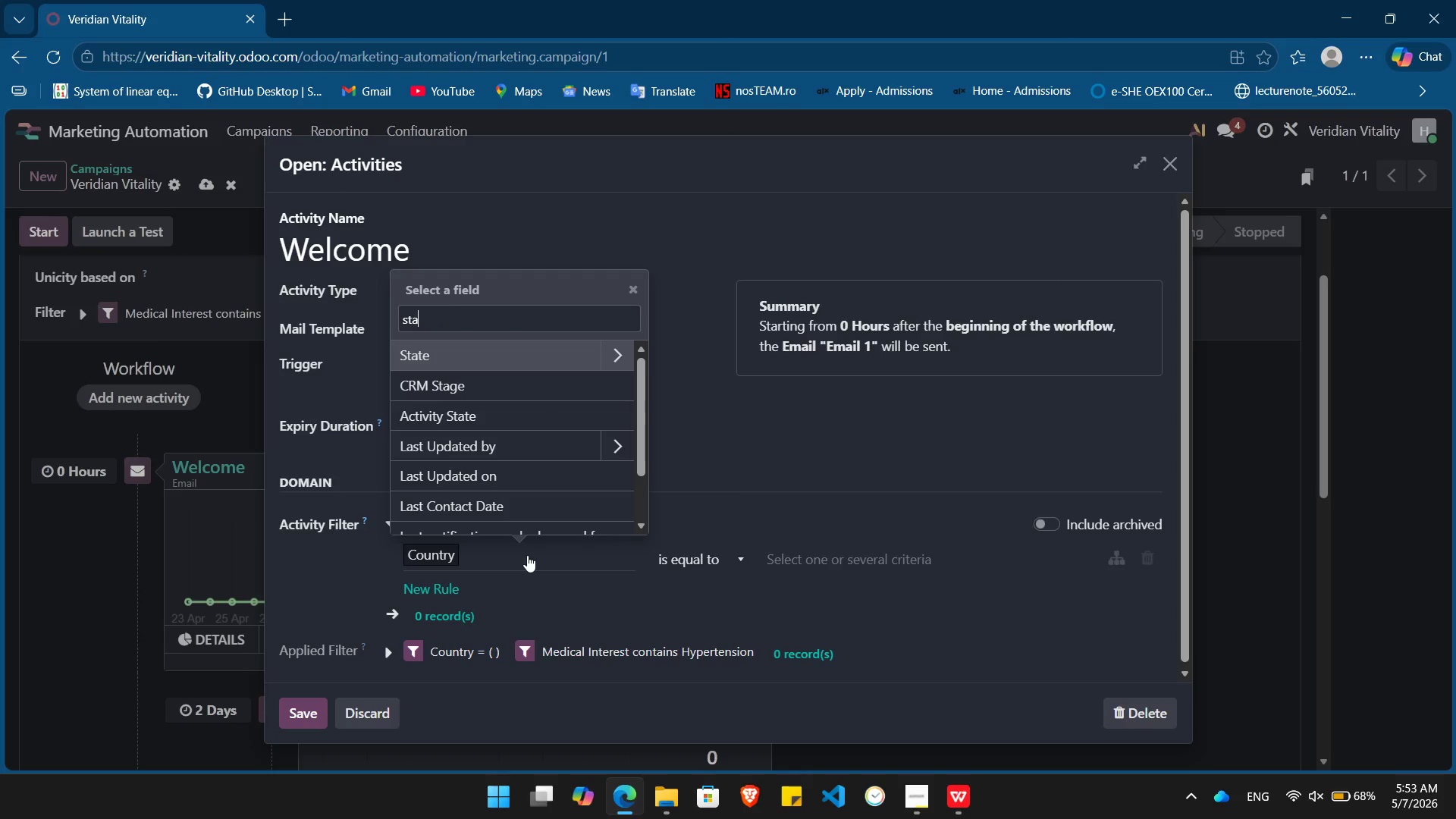 
key(ArrowDown)
 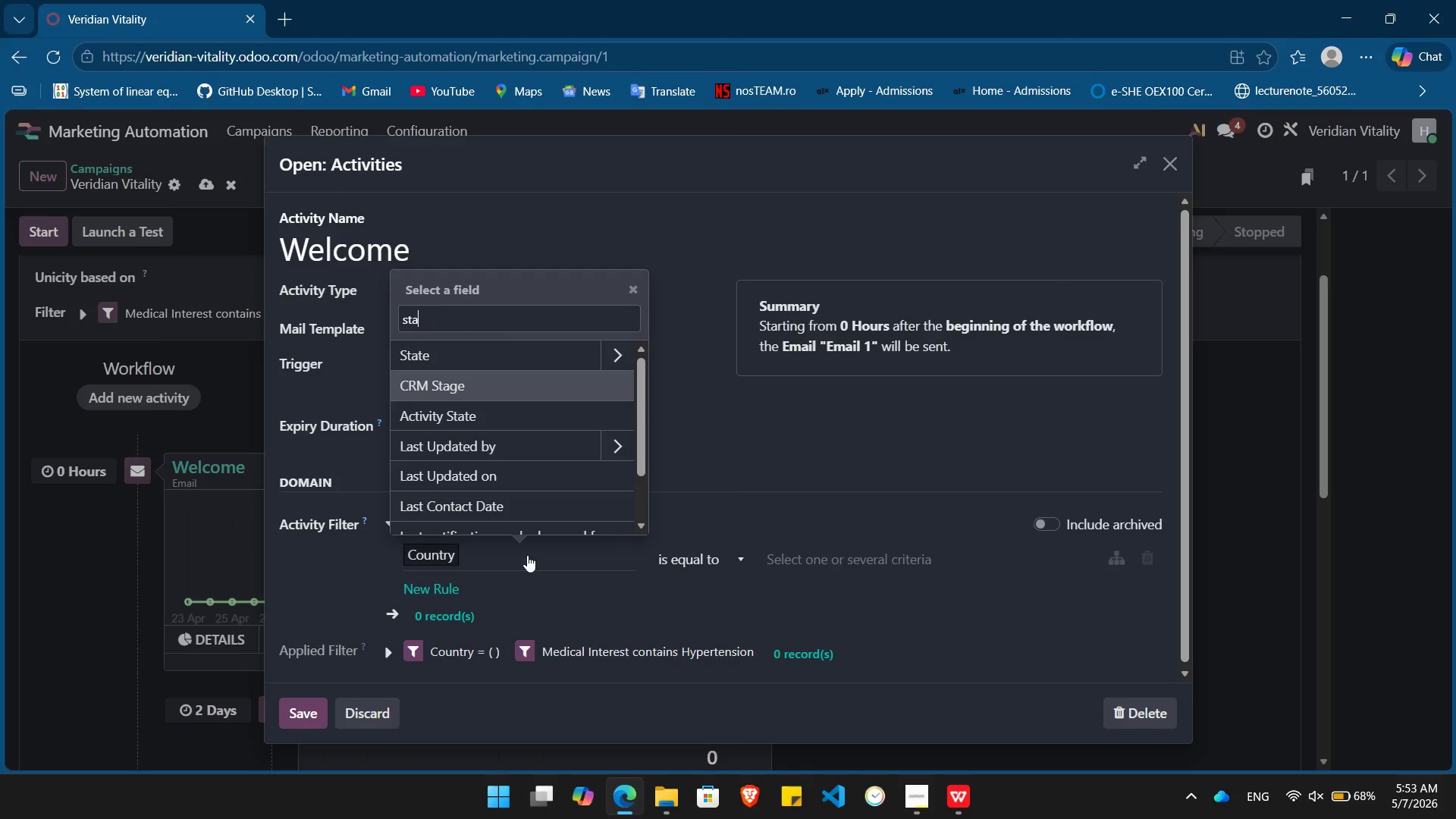 
key(Shift+ShiftRight)
 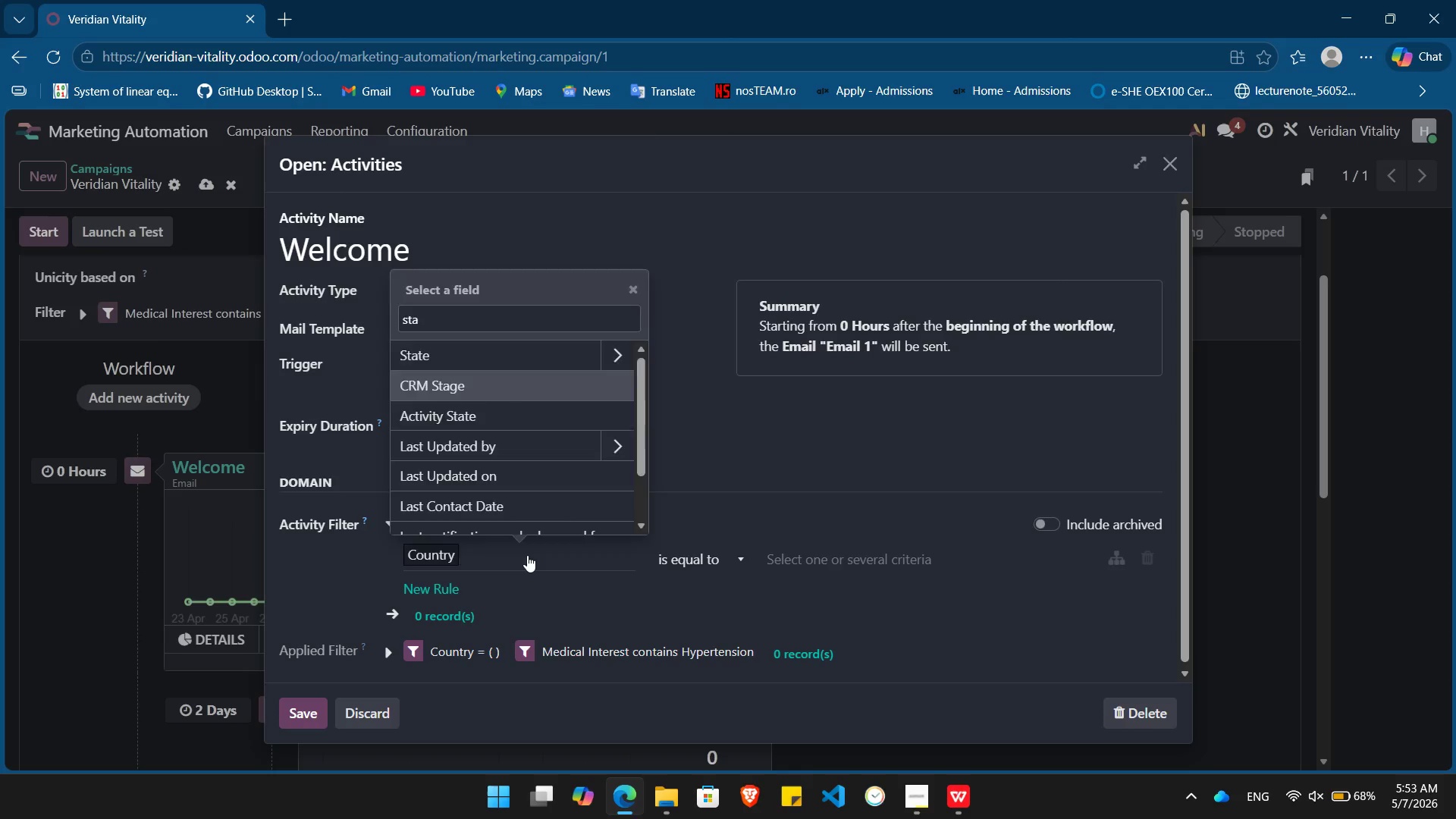 
key(Enter)
 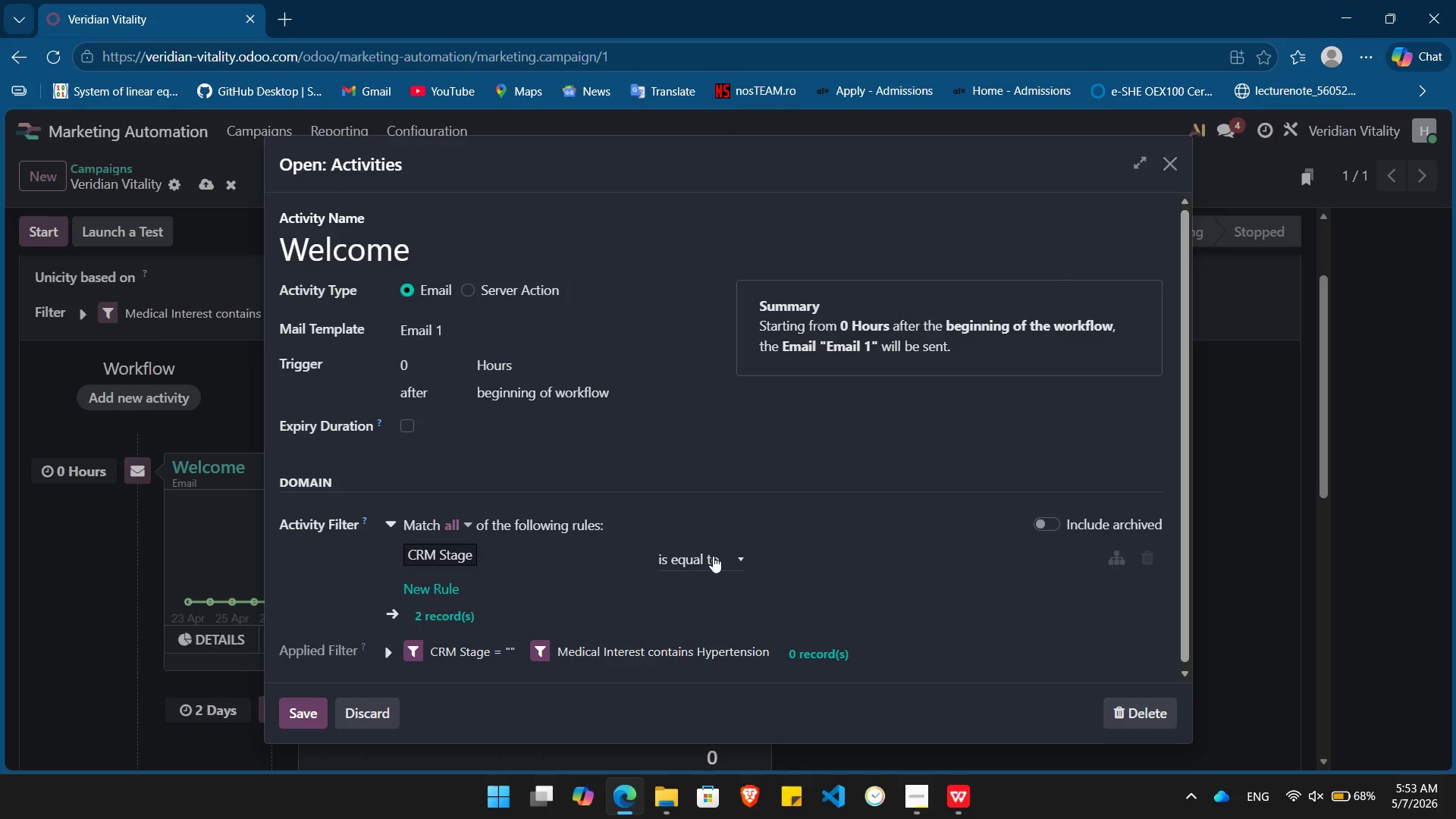 
left_click([715, 557])
 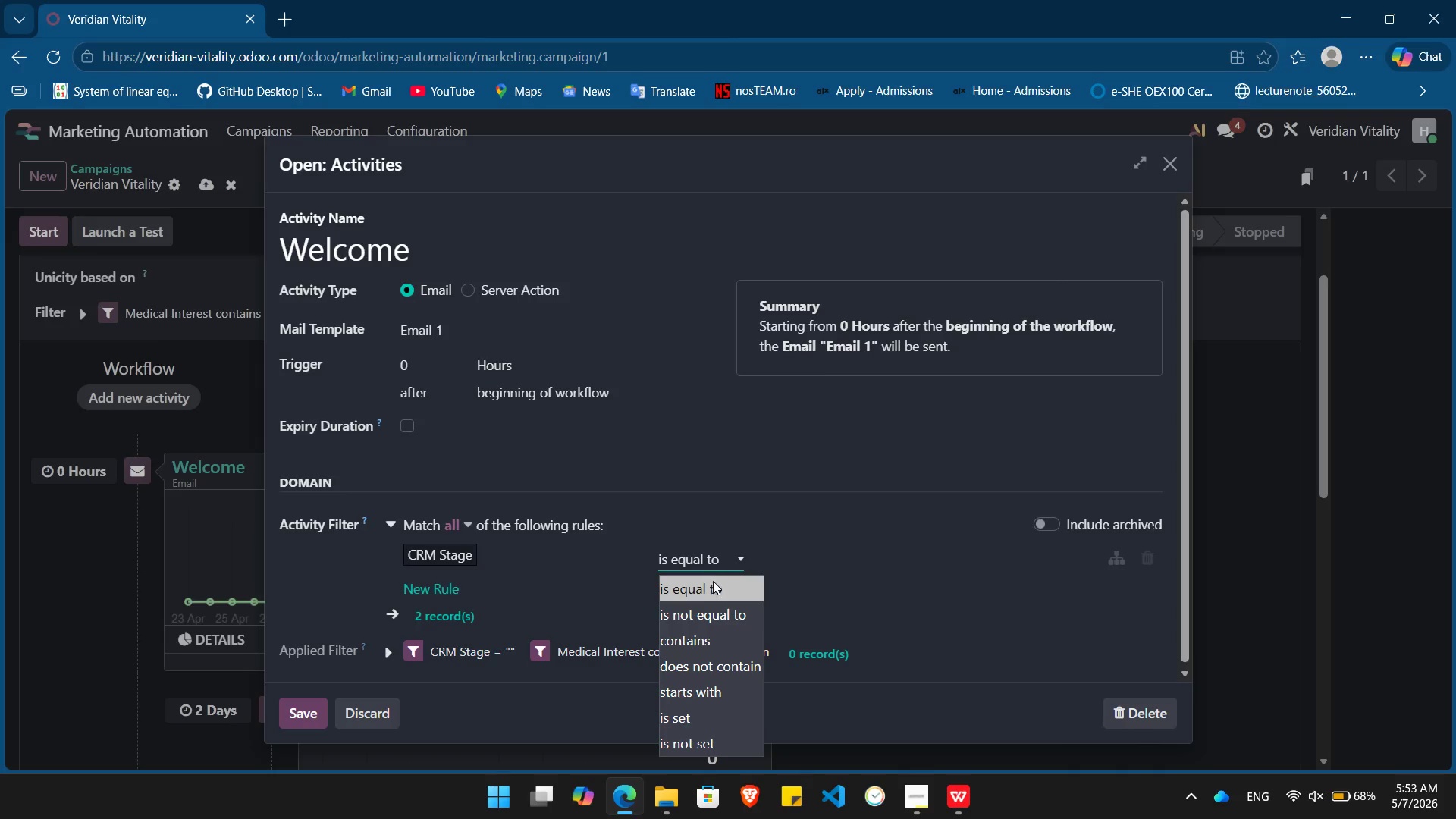 
left_click([713, 613])
 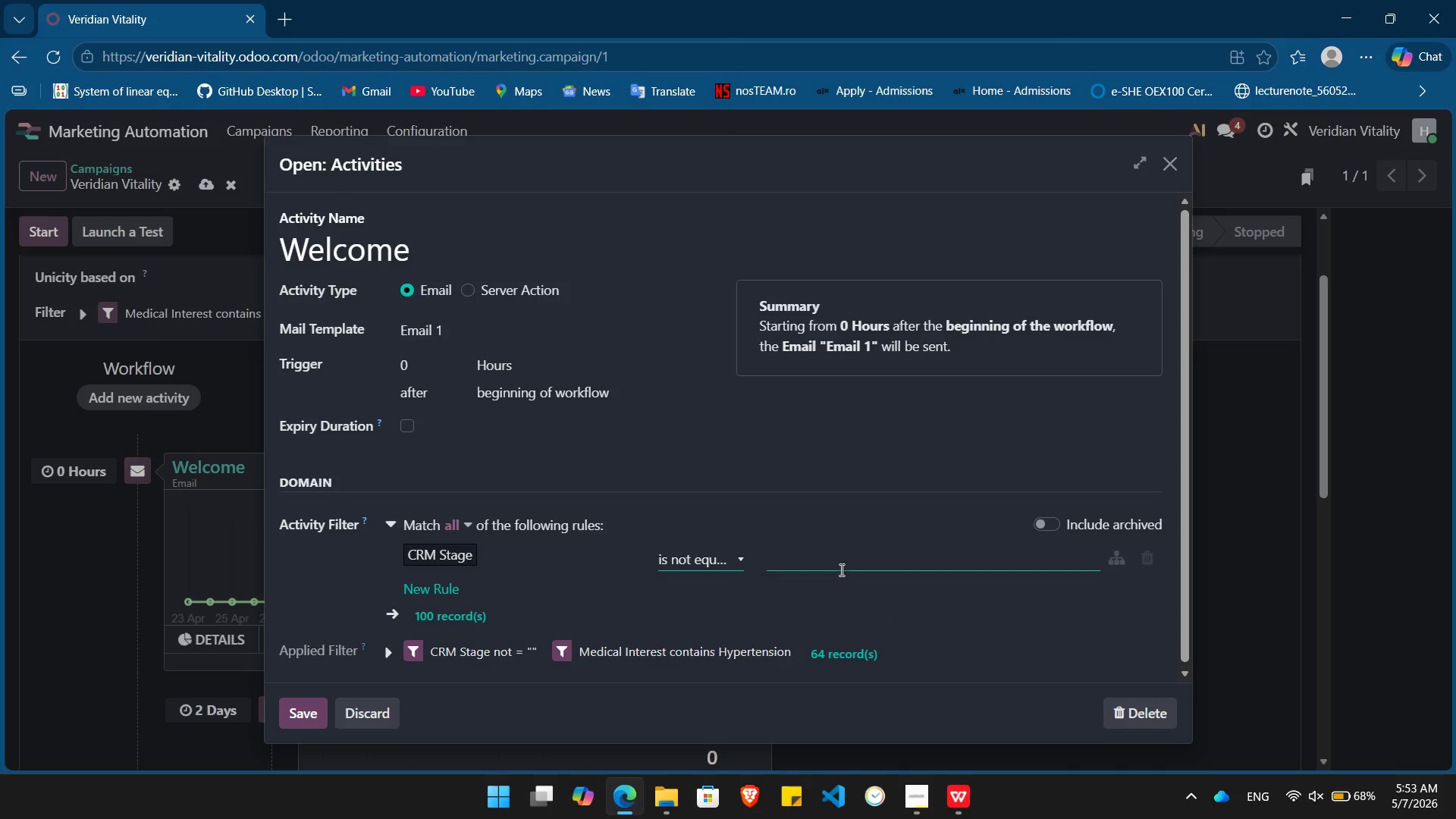 
key(Alt+Tab)